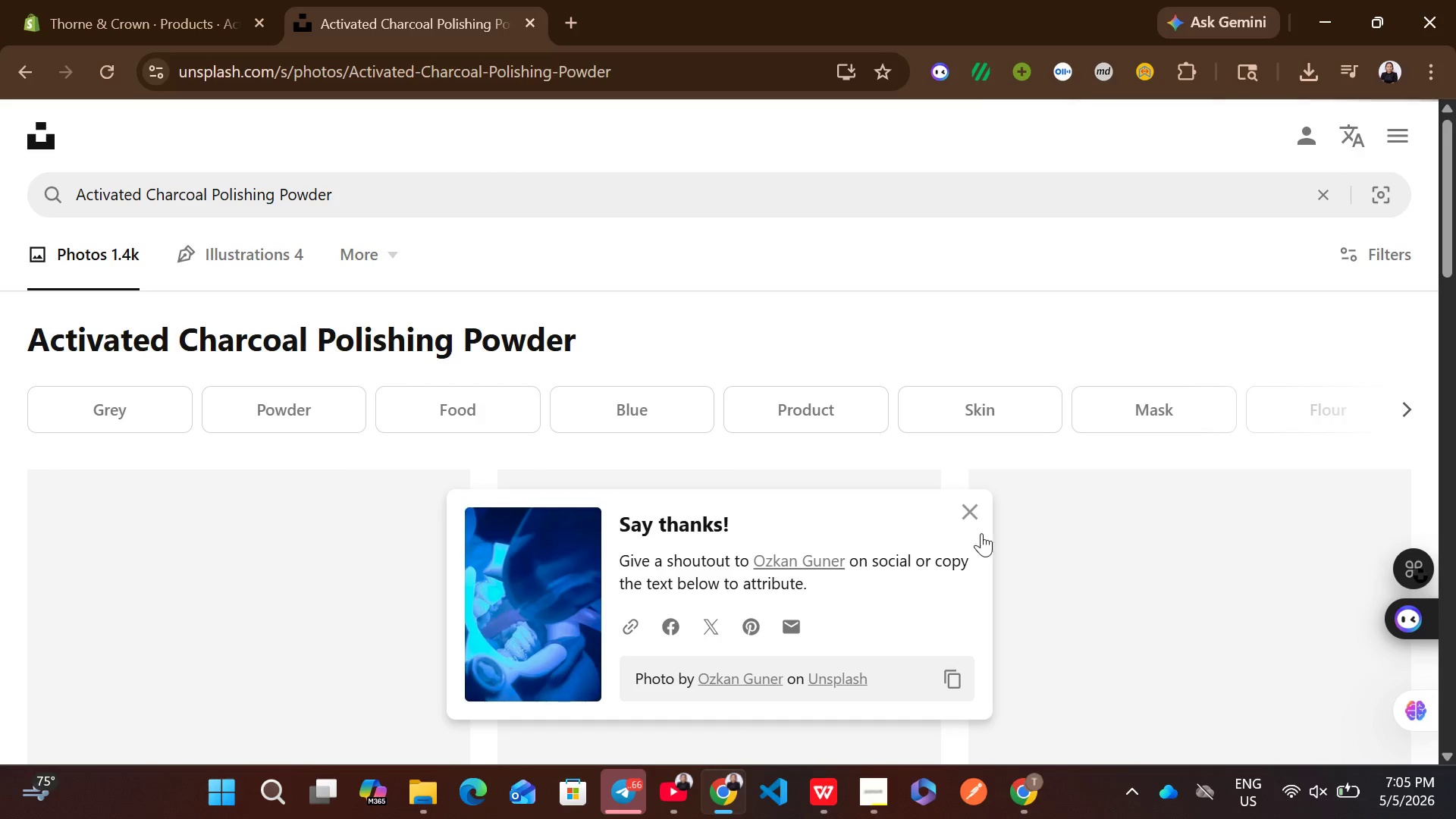 
left_click([986, 512])
 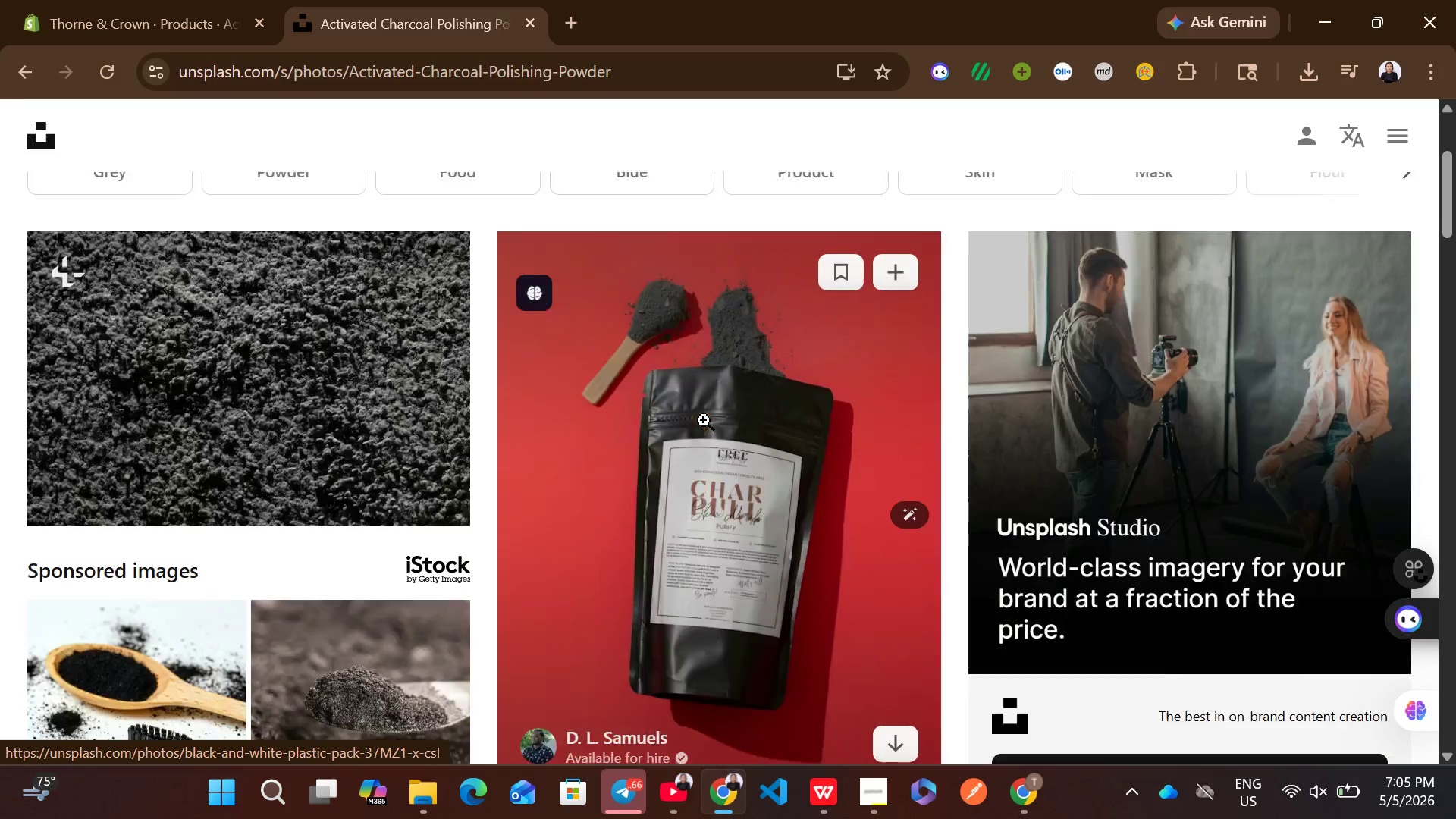 
wait(8.31)
 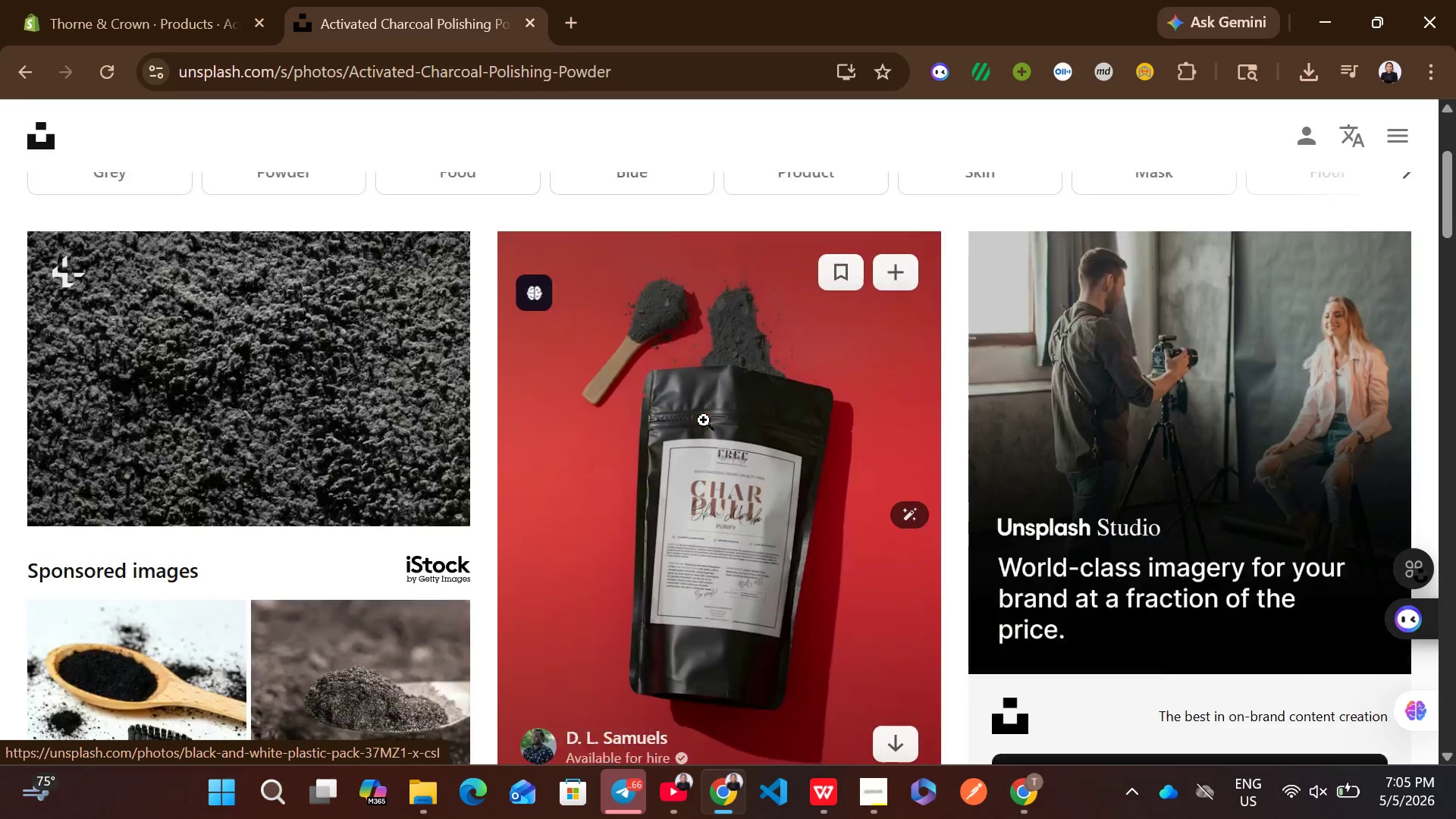 
left_click([907, 647])
 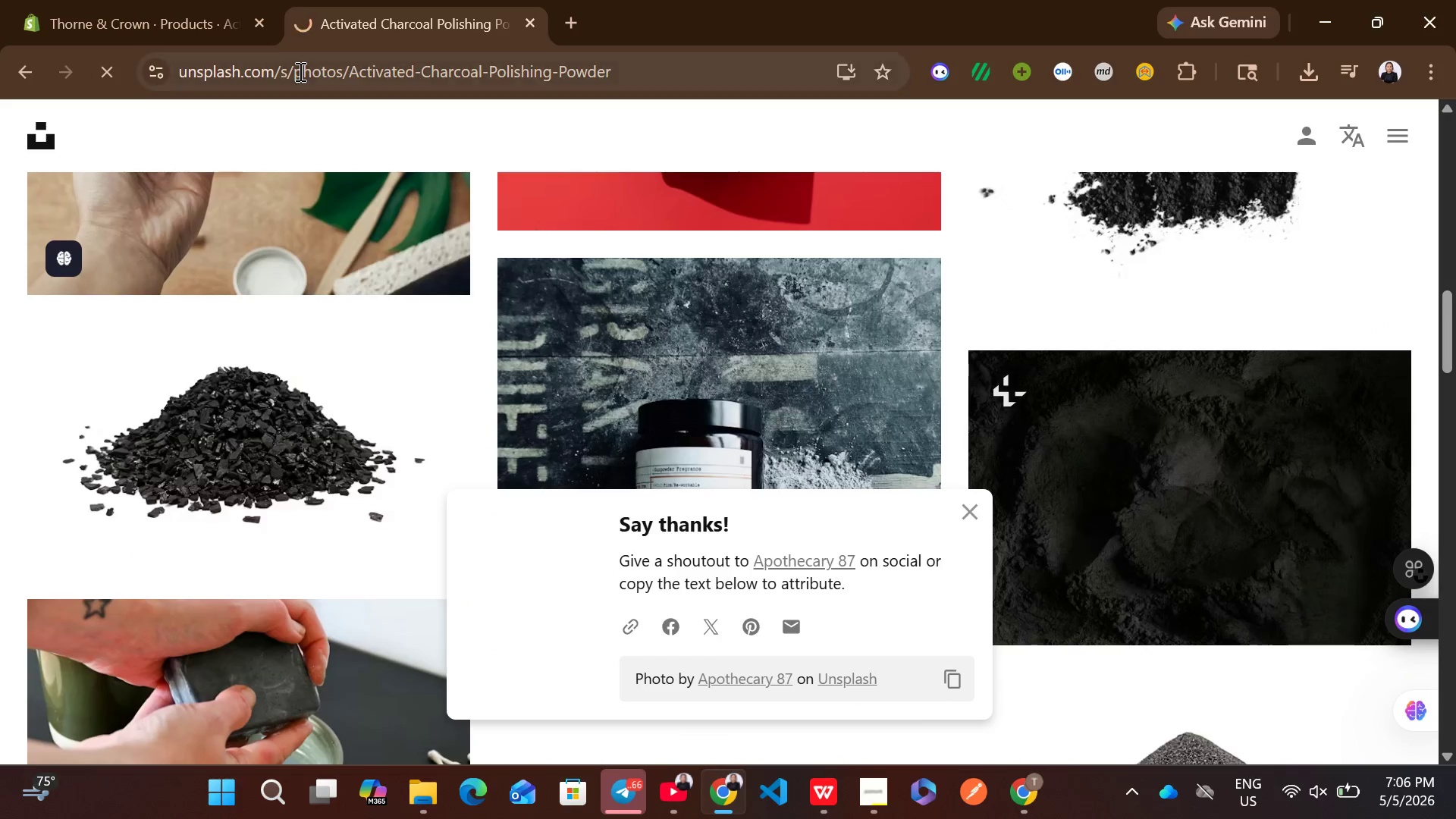 
left_click([150, 0])
 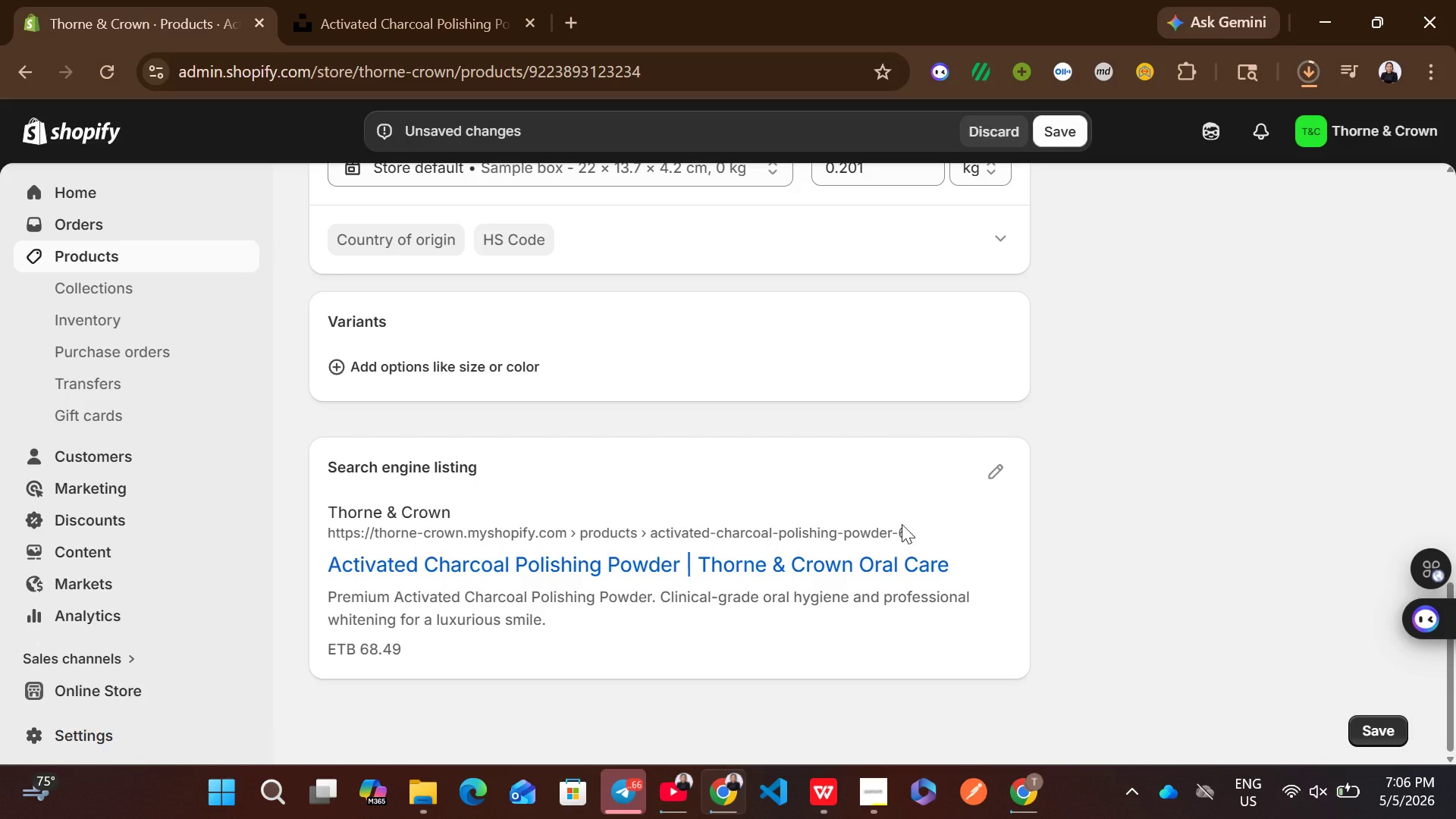 
left_click([1006, 463])
 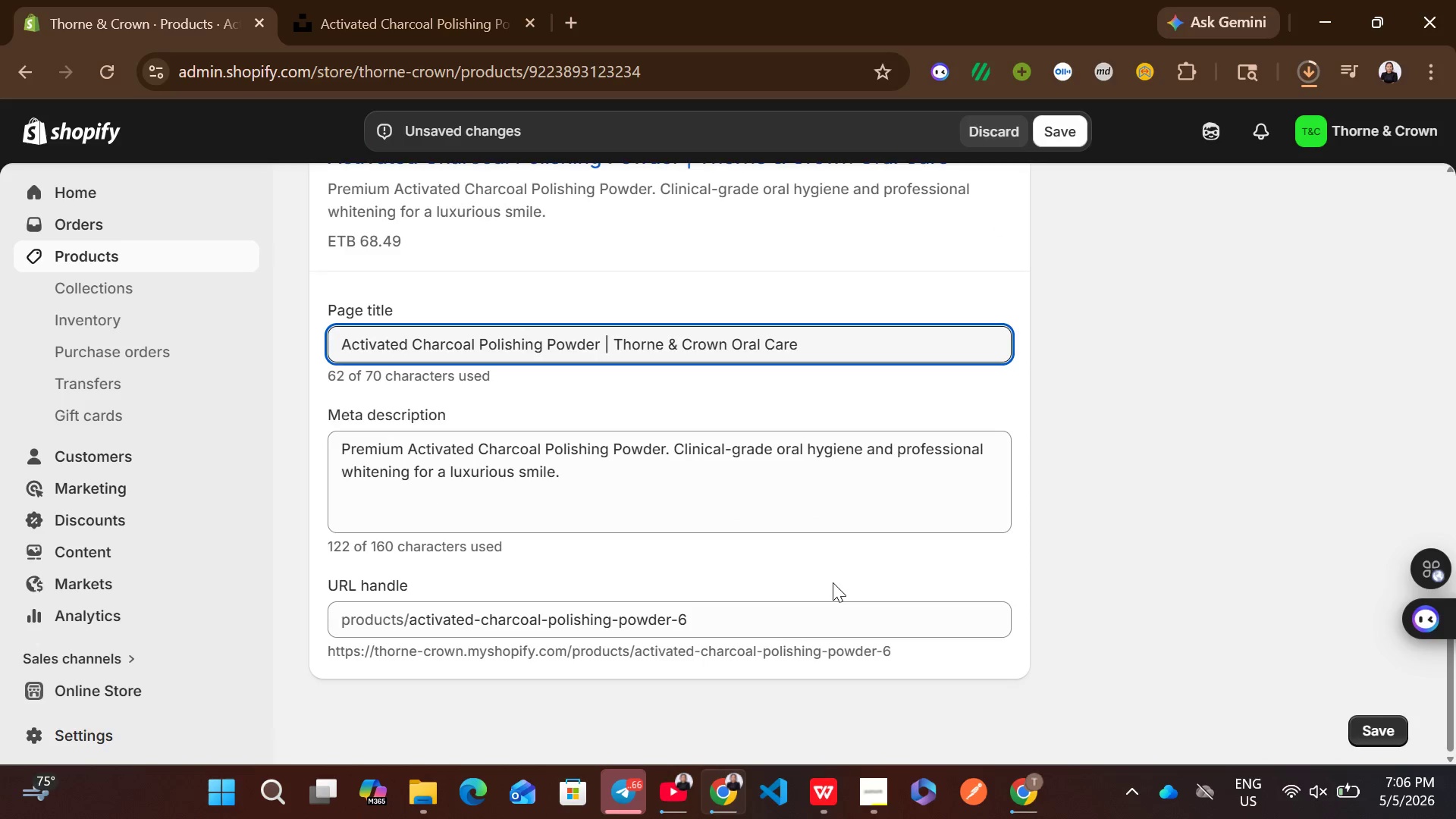 
left_click([648, 458])
 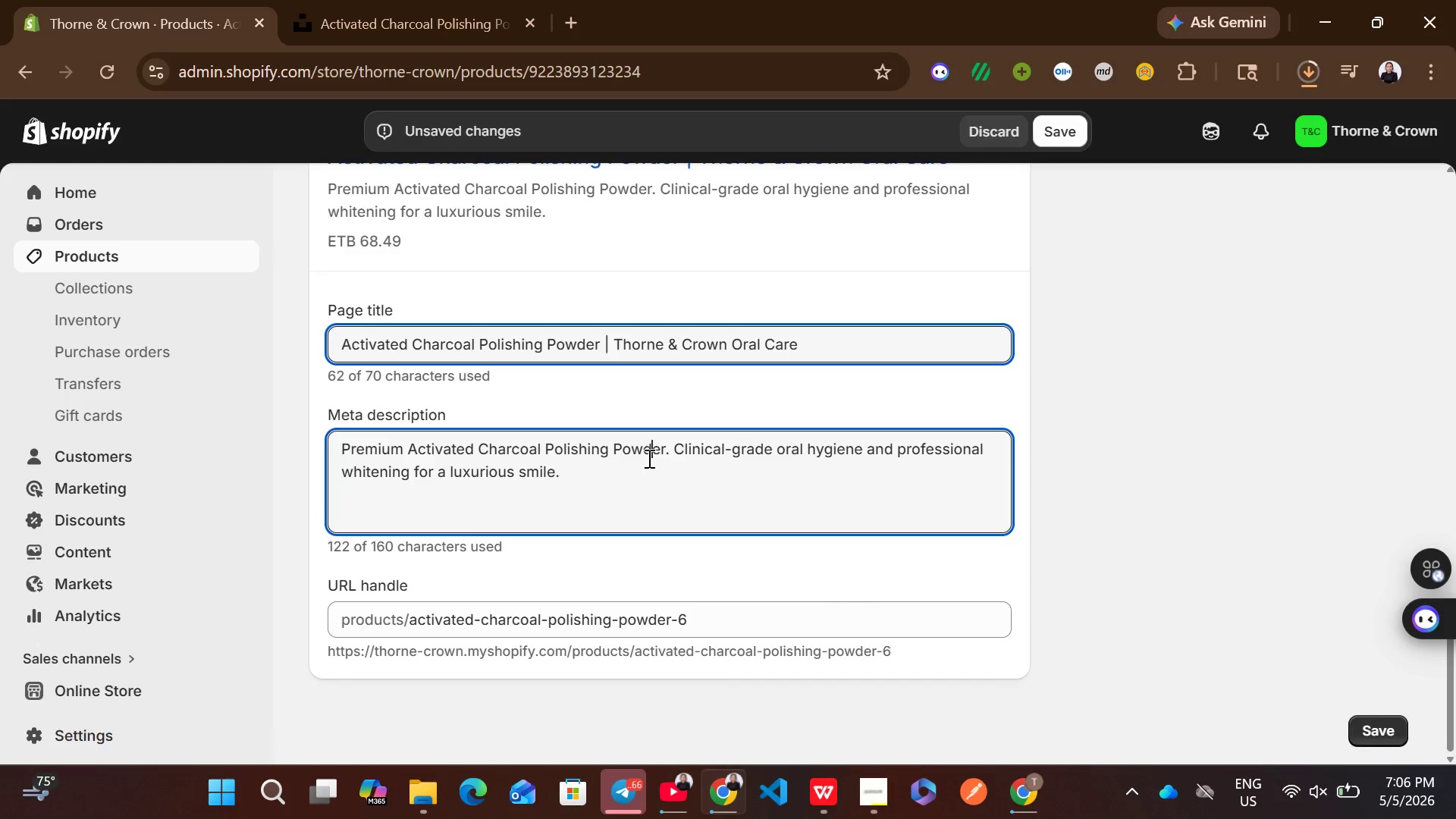 
key(Control+A)
 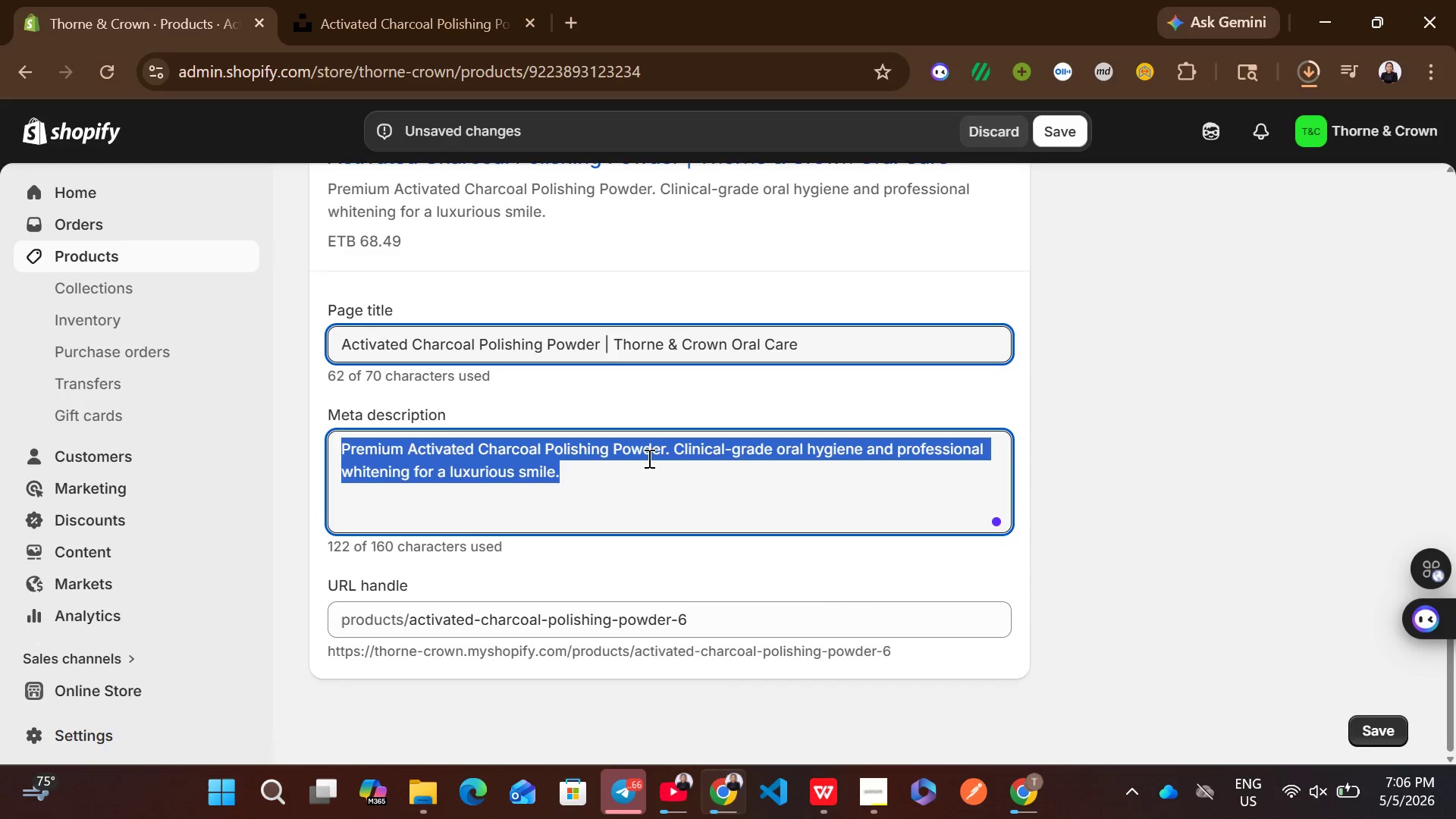 
wait(9.89)
 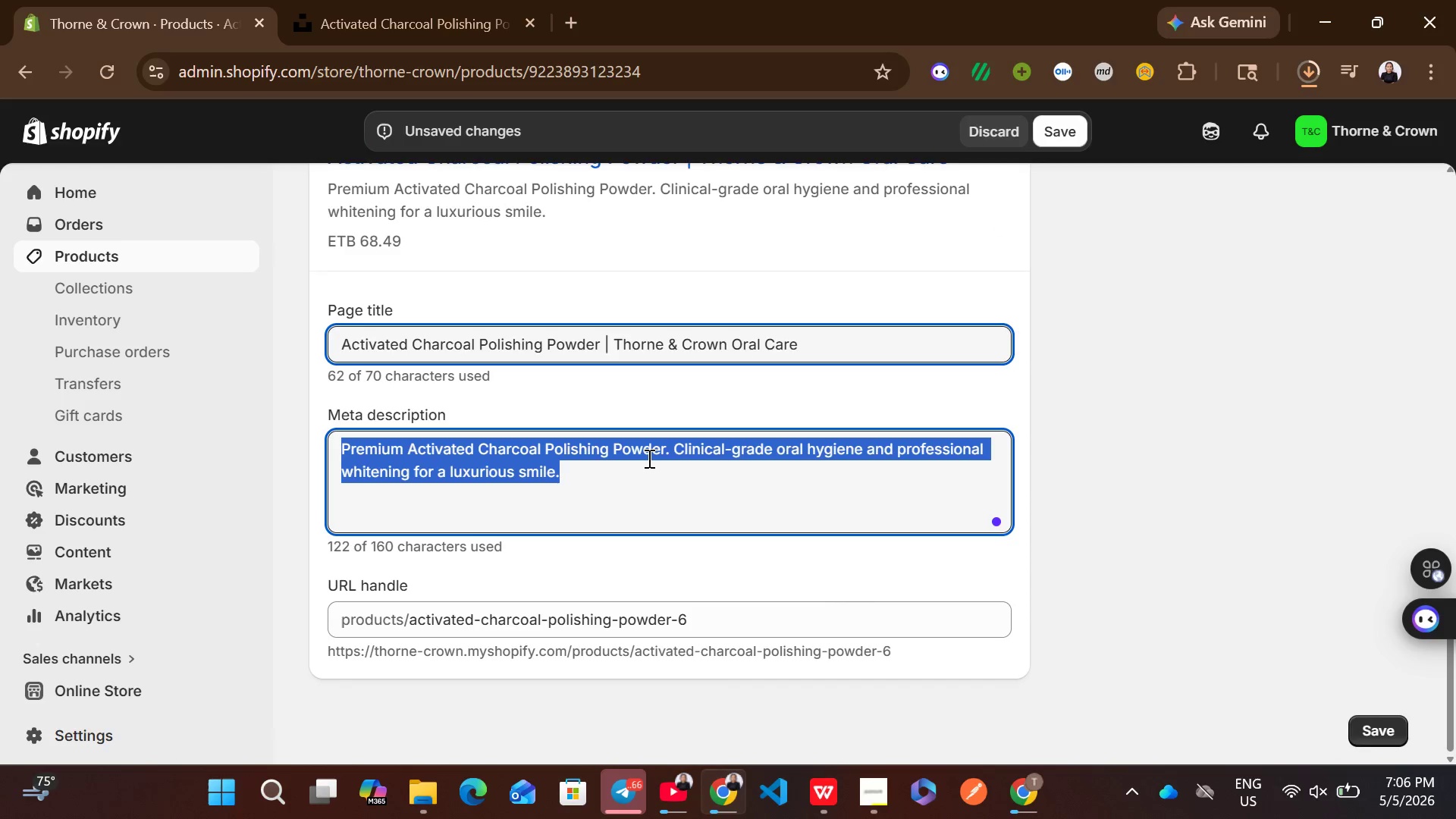 
type(Transform yor smile with )
 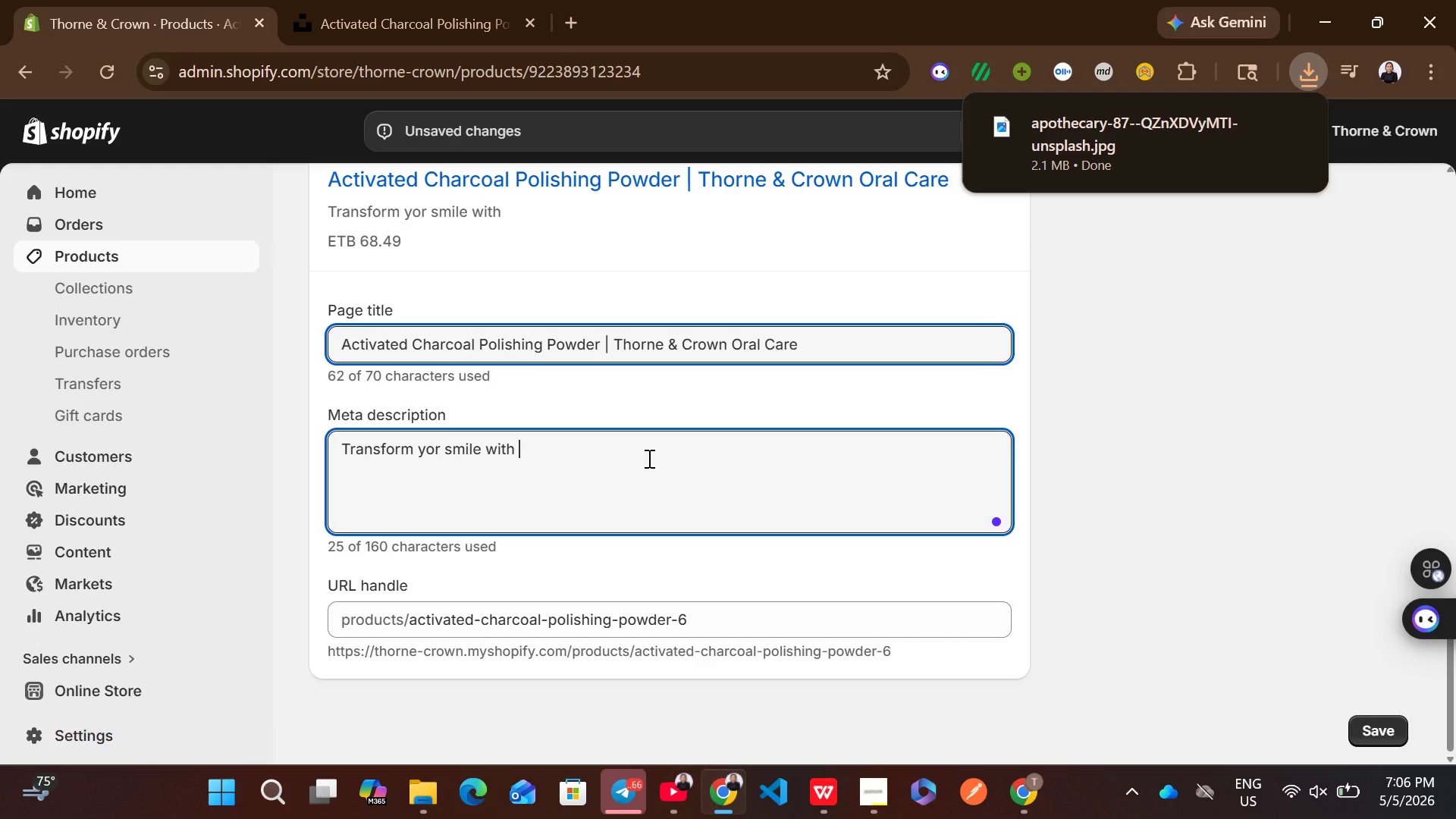 
type(Thorne & Crown's )
 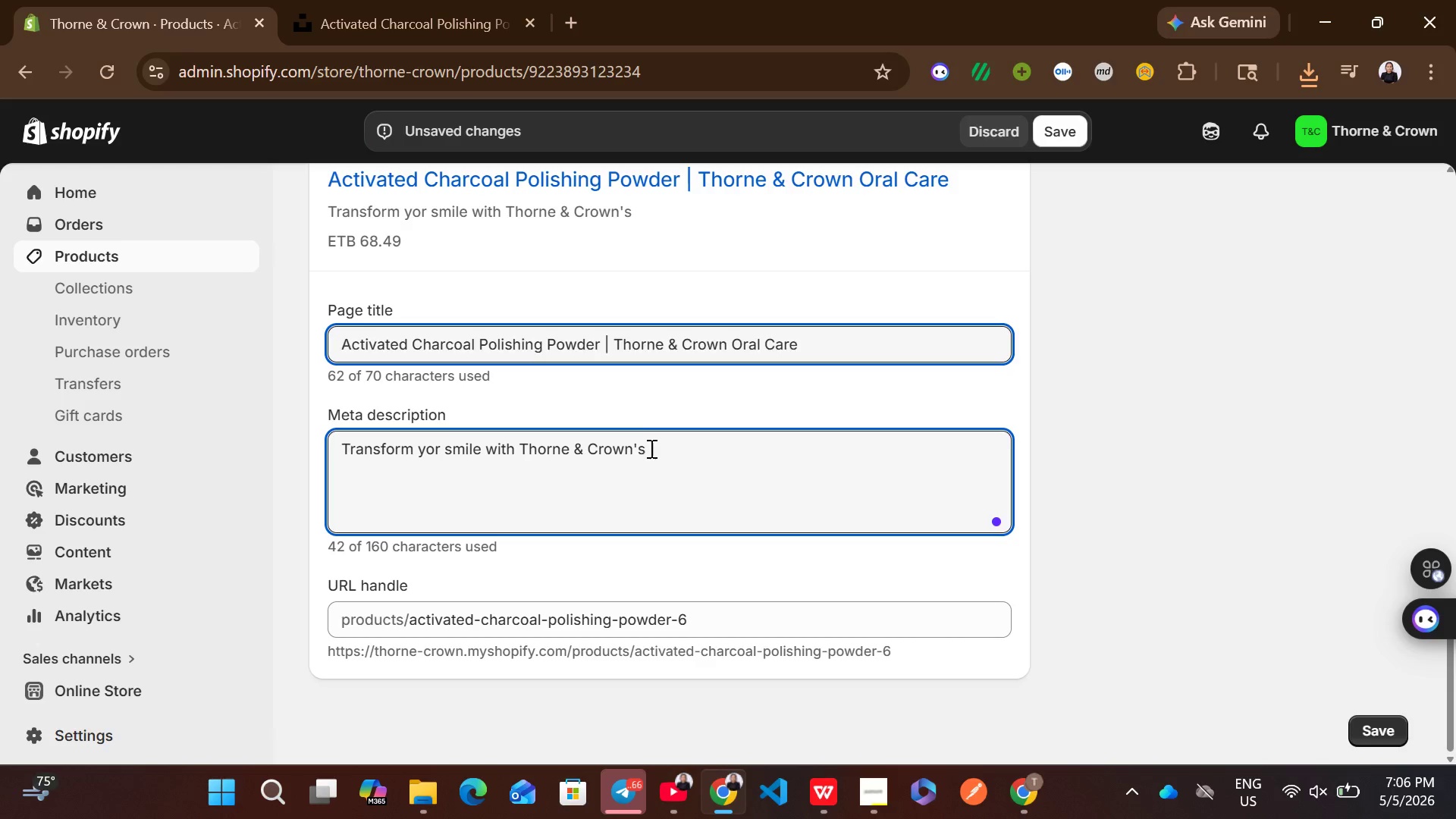 
left_click_drag(start_coordinate=[601, 343], to_coordinate=[328, 334])
 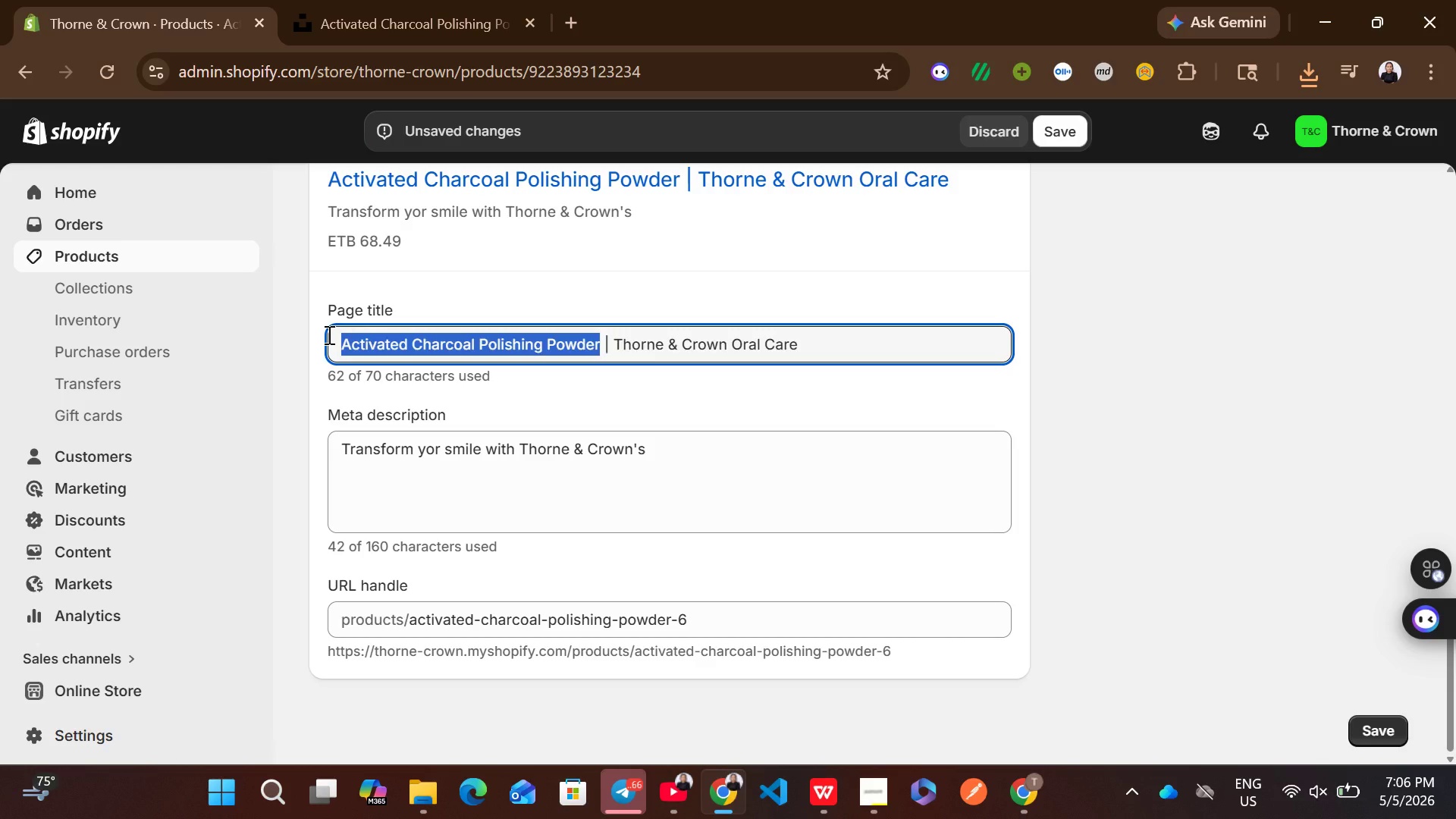 
key(Control+C)
 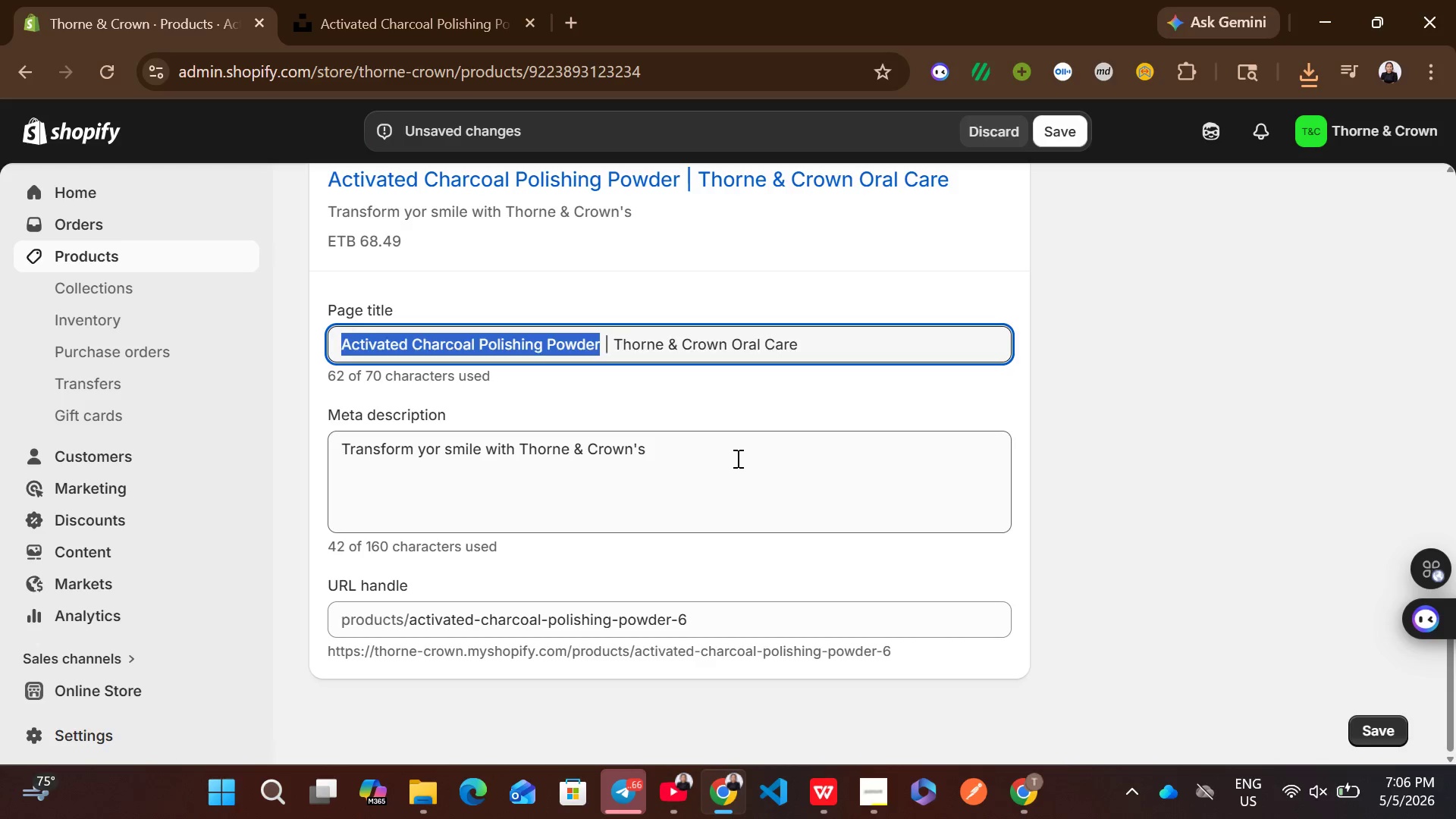 
left_click([736, 458])
 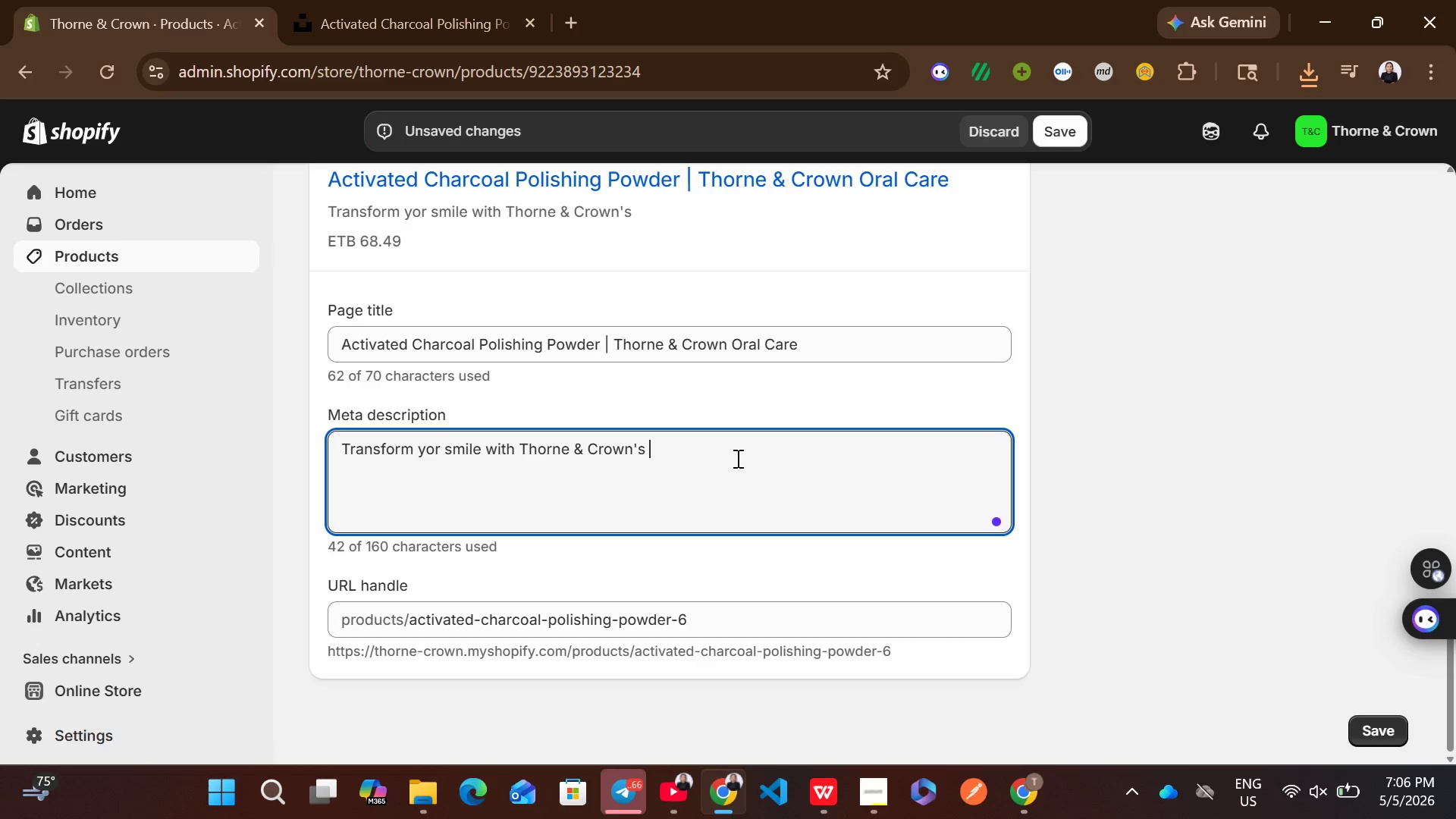 
key(Control+ControlLeft)
 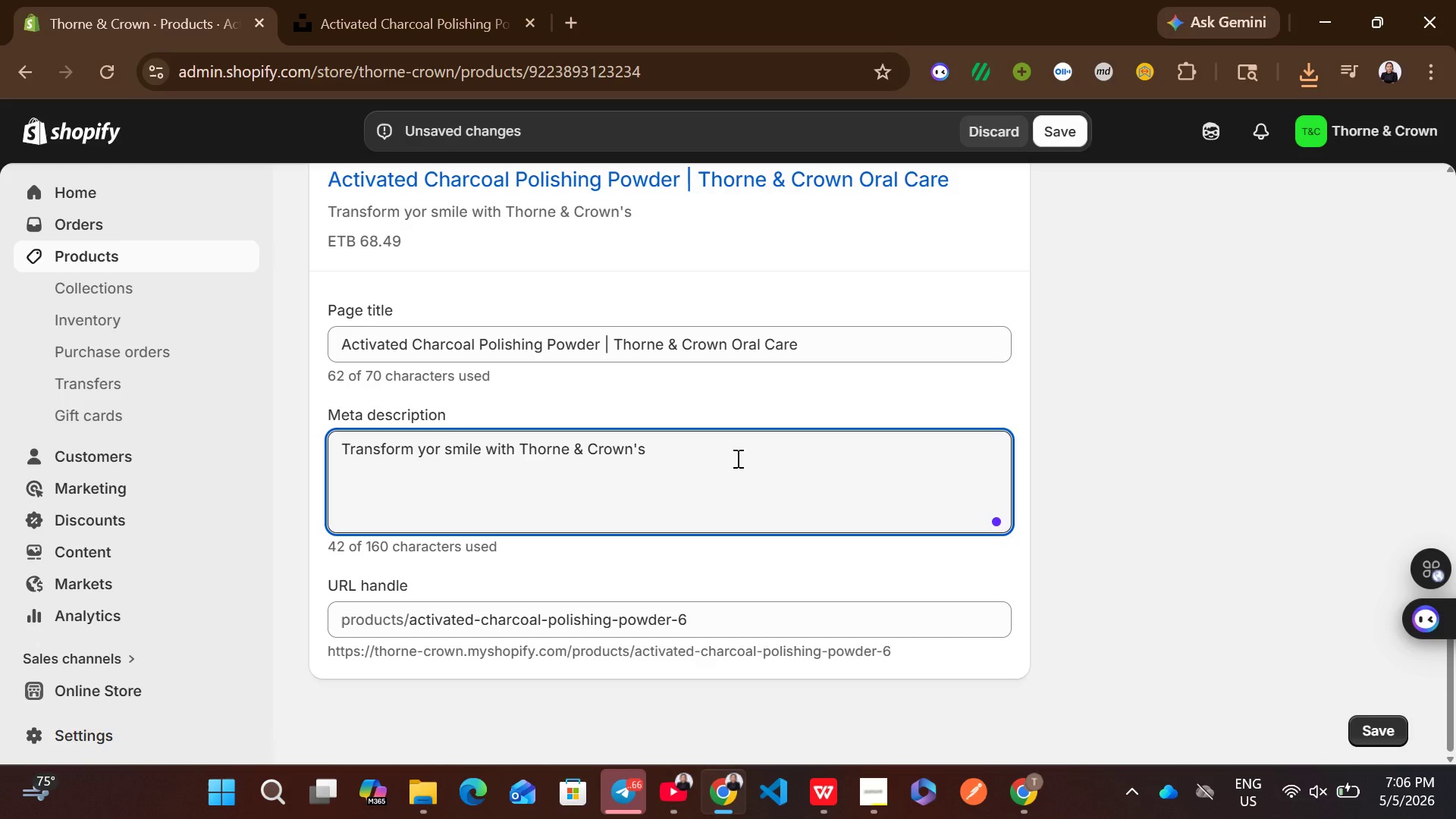 
key(Control+V)
 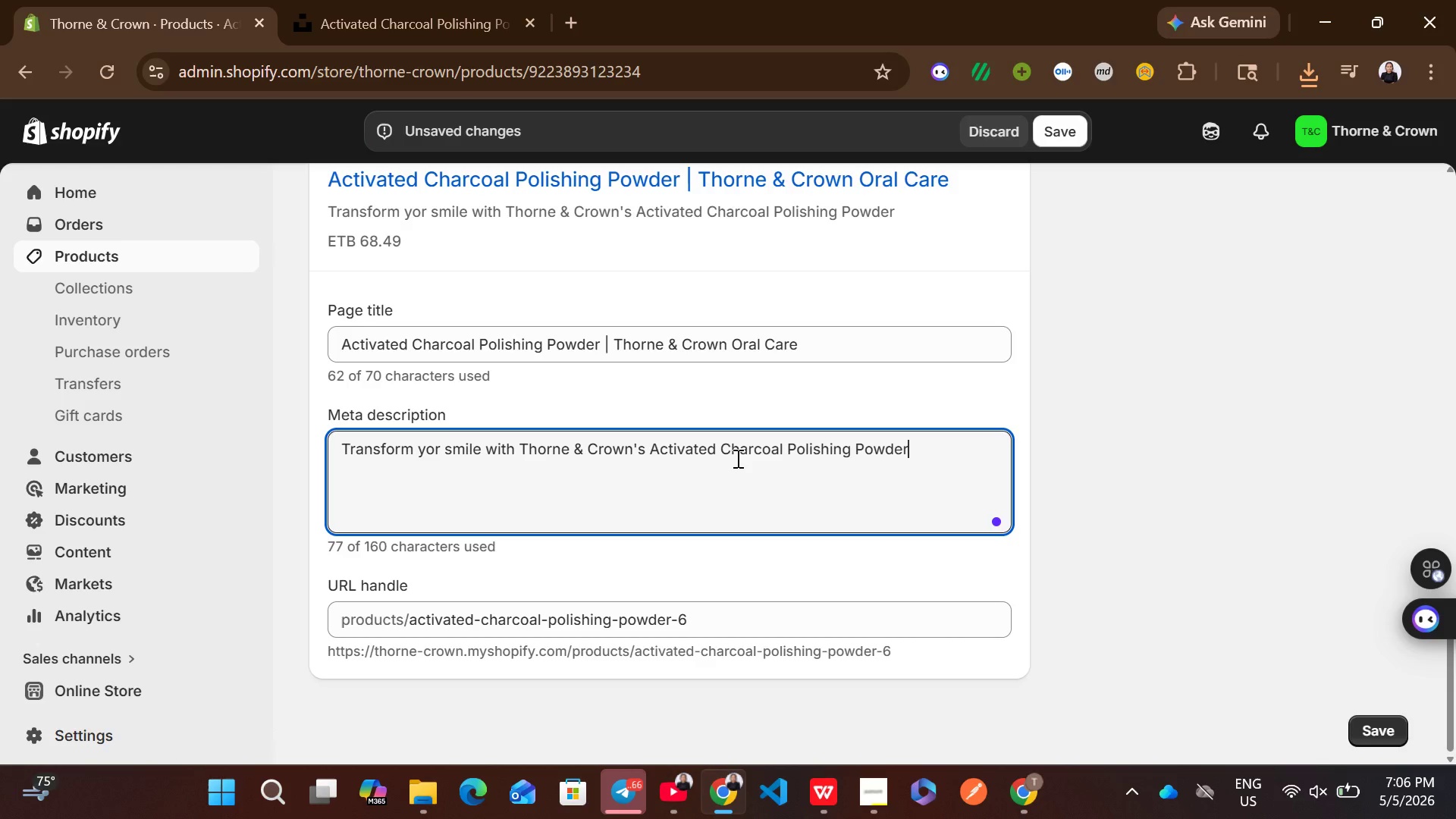 
key(Space)
 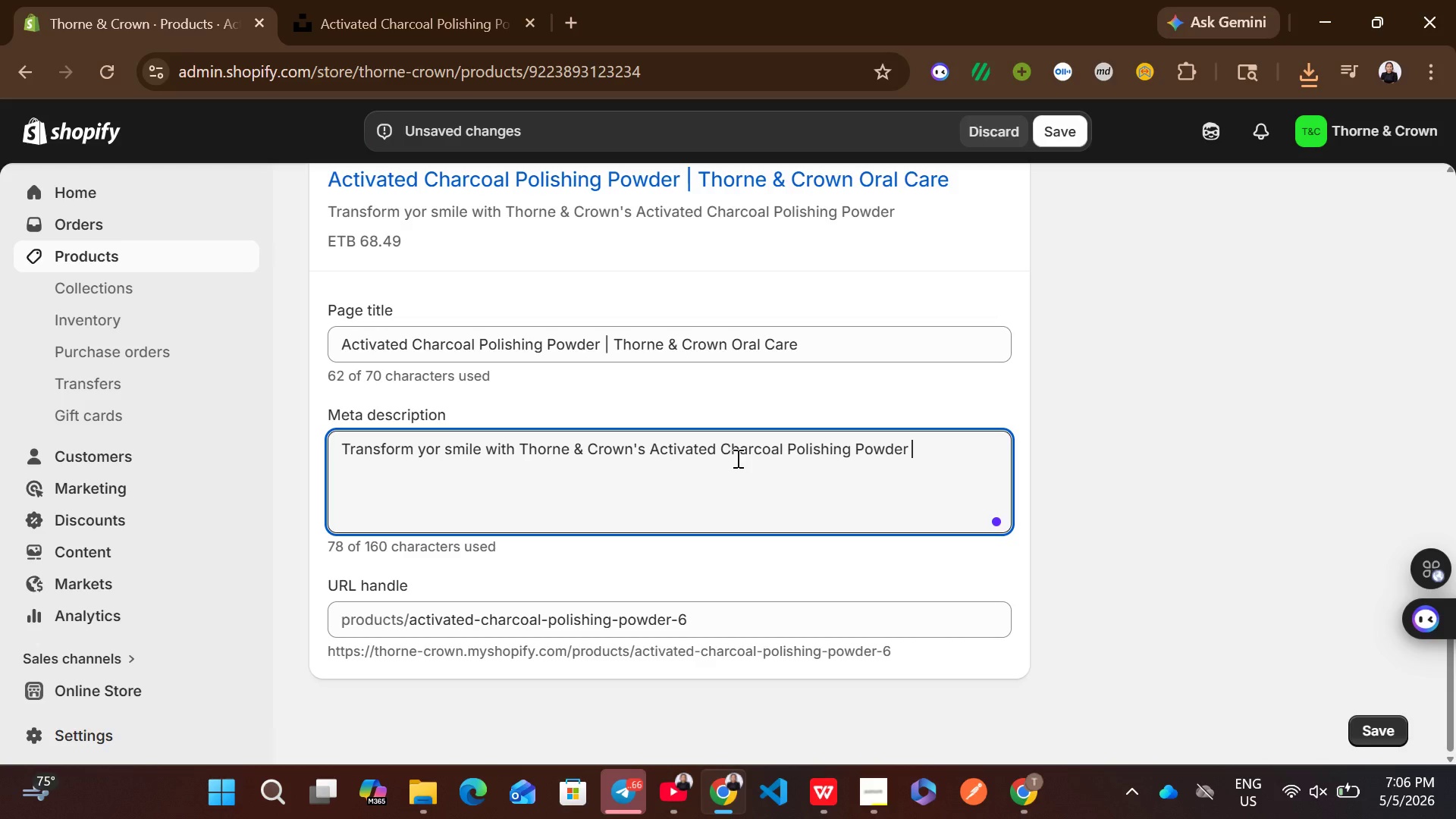 
key(Backspace)
type(. our professional )
 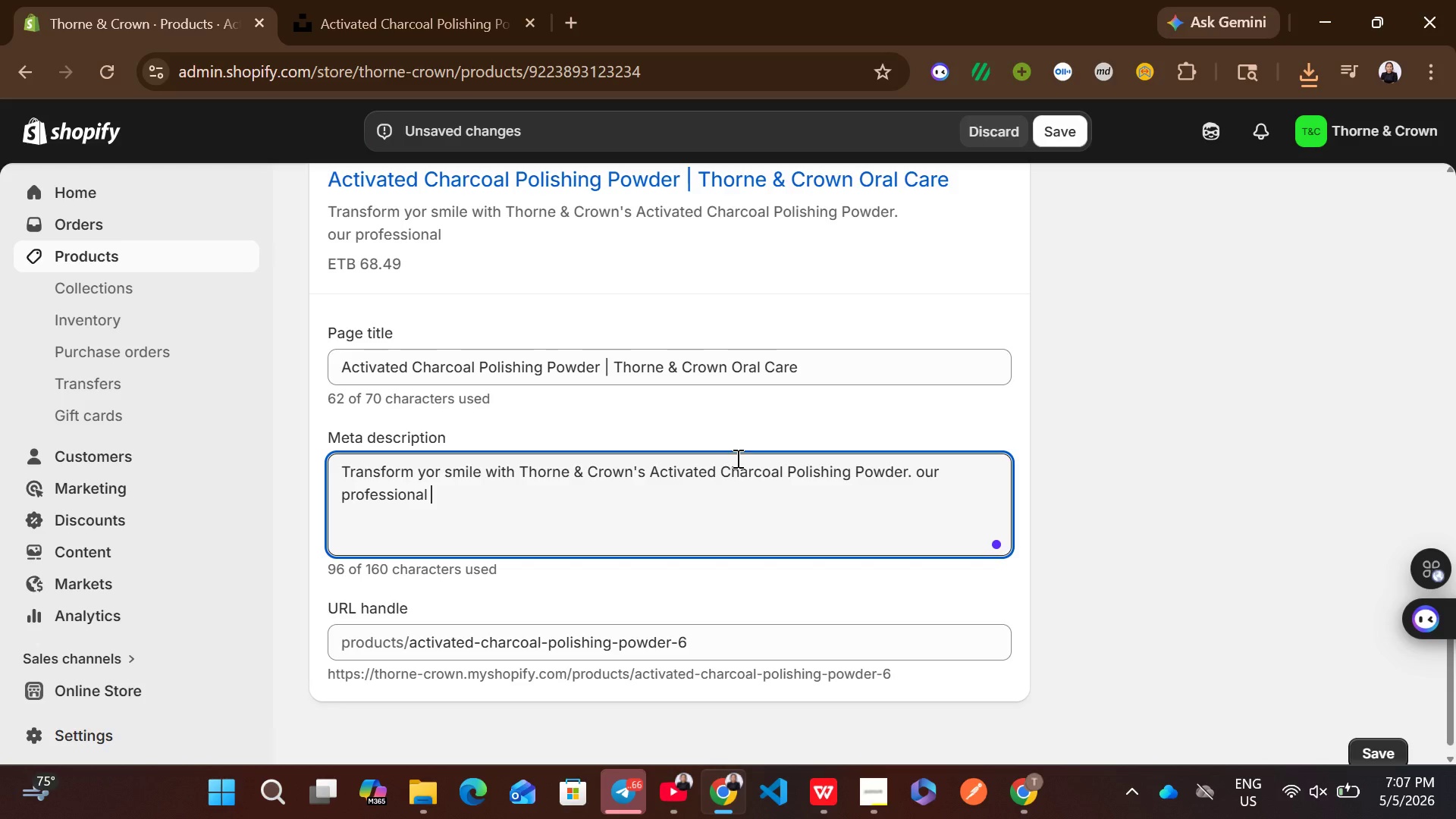 
type(formula la)
key(Backspace)
type(everages oral microbiome, dental biotics)
 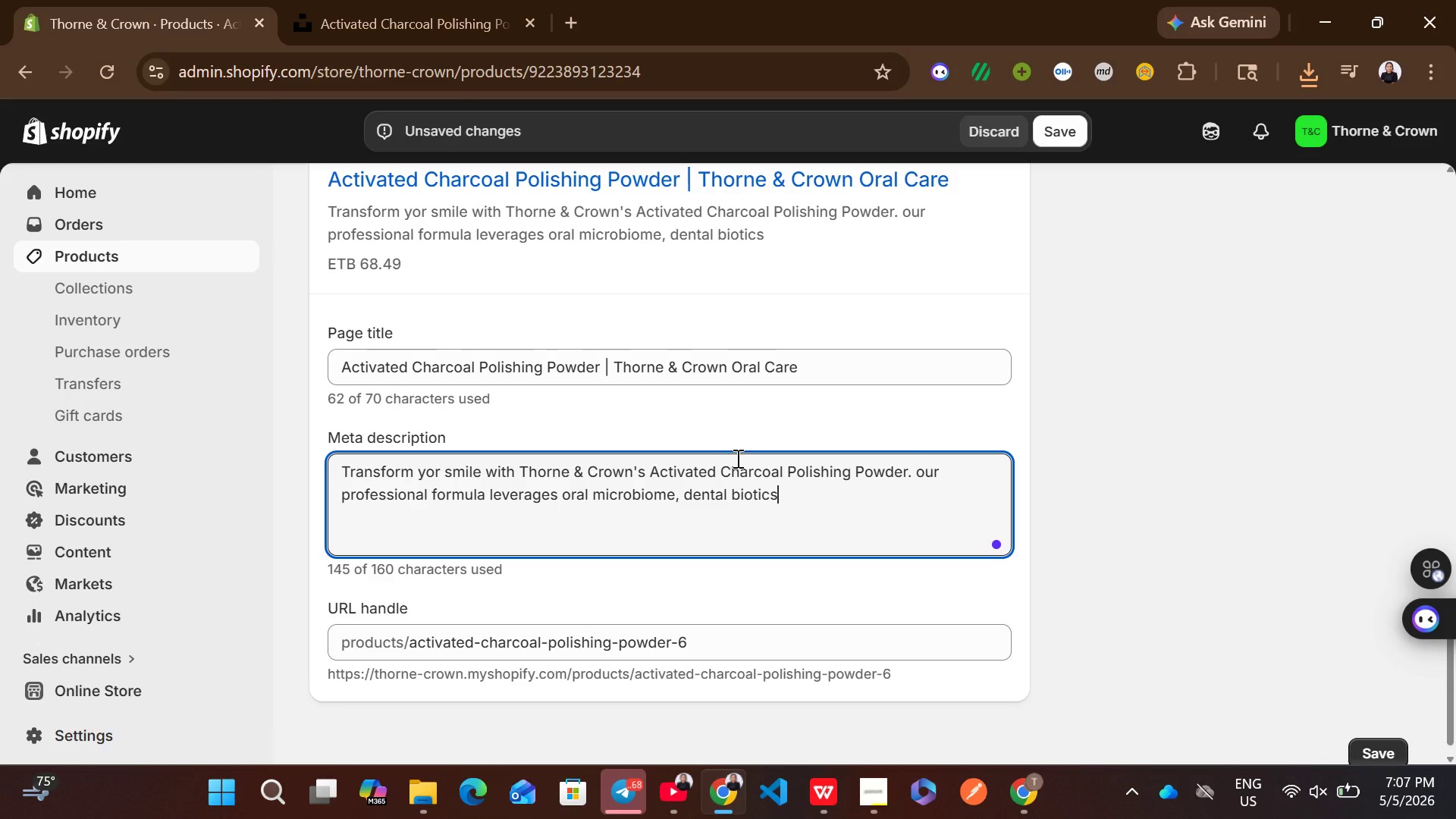 
type(, fresh breath)
 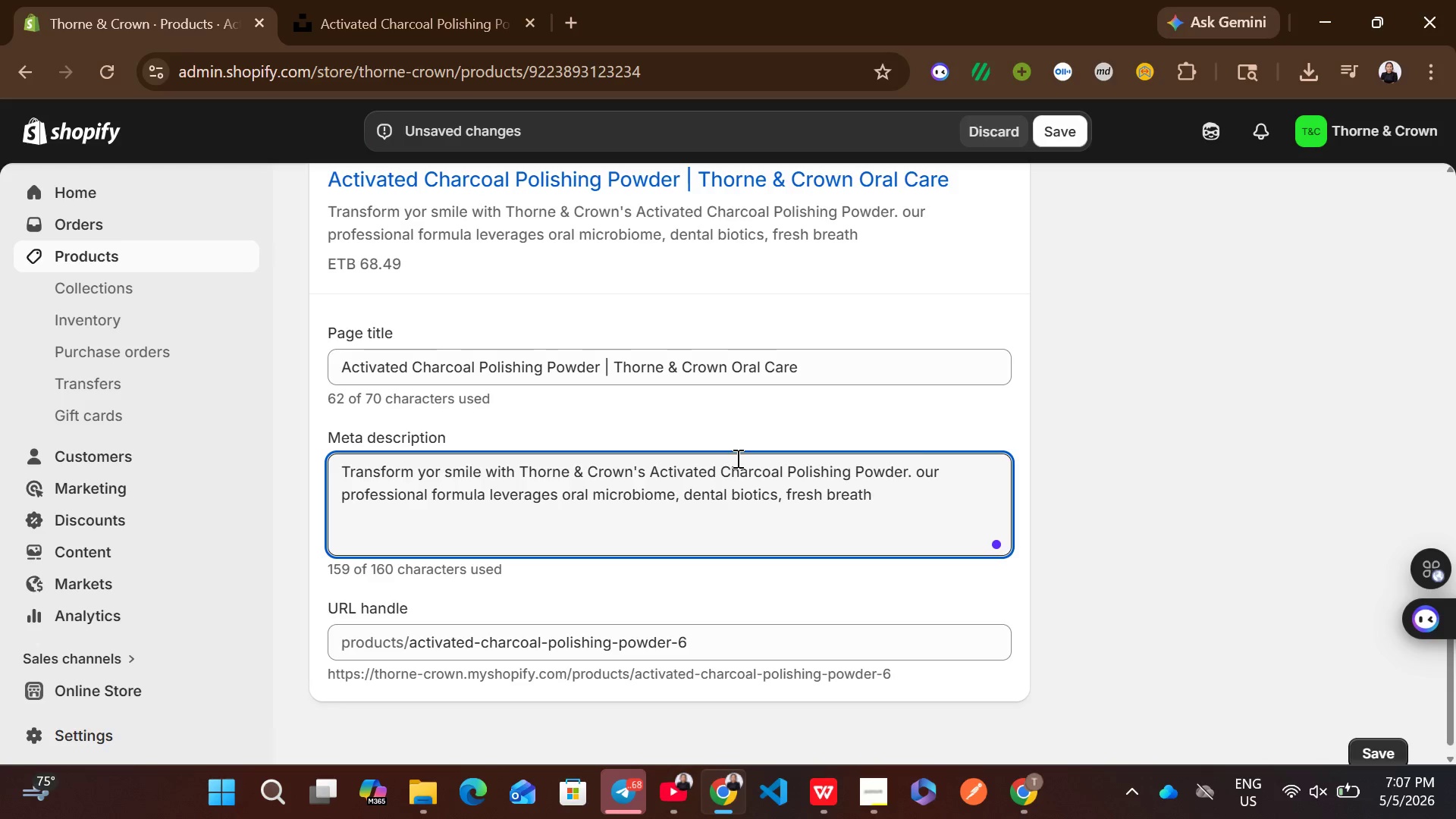 
type(, oral health )
 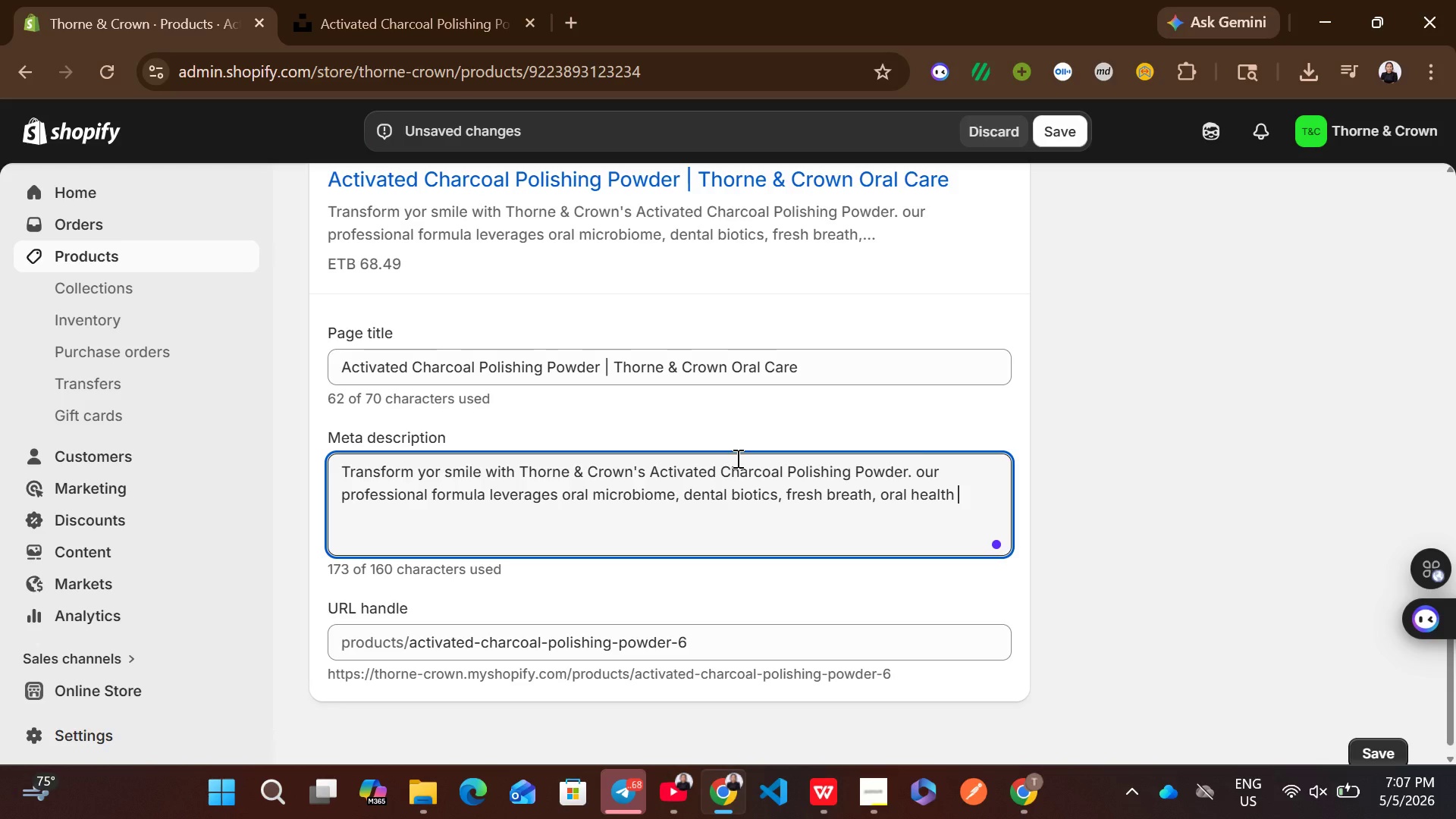 
type(g)
key(Backspace)
type(for clinical results )
 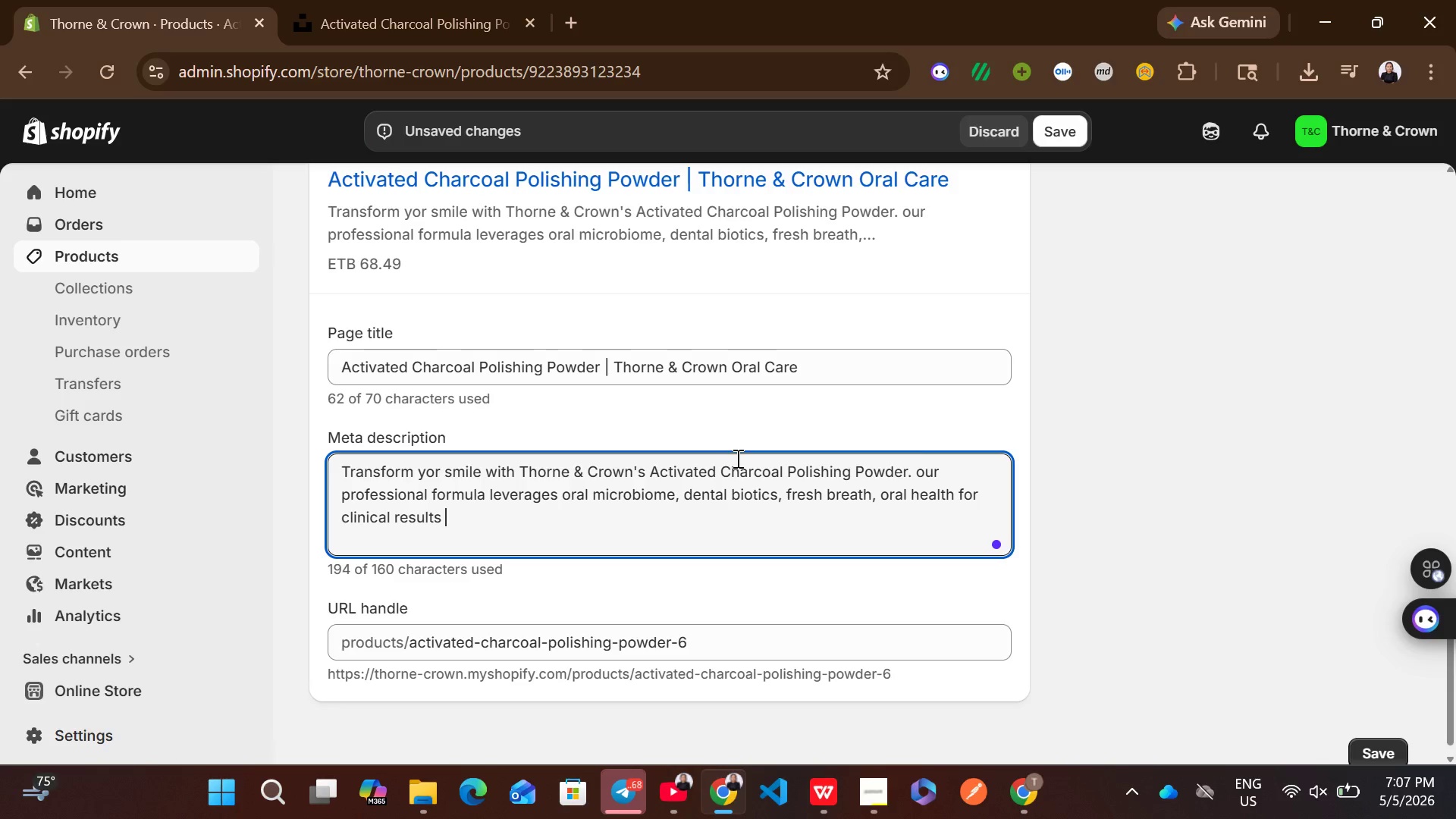 
type(and a luxury )
 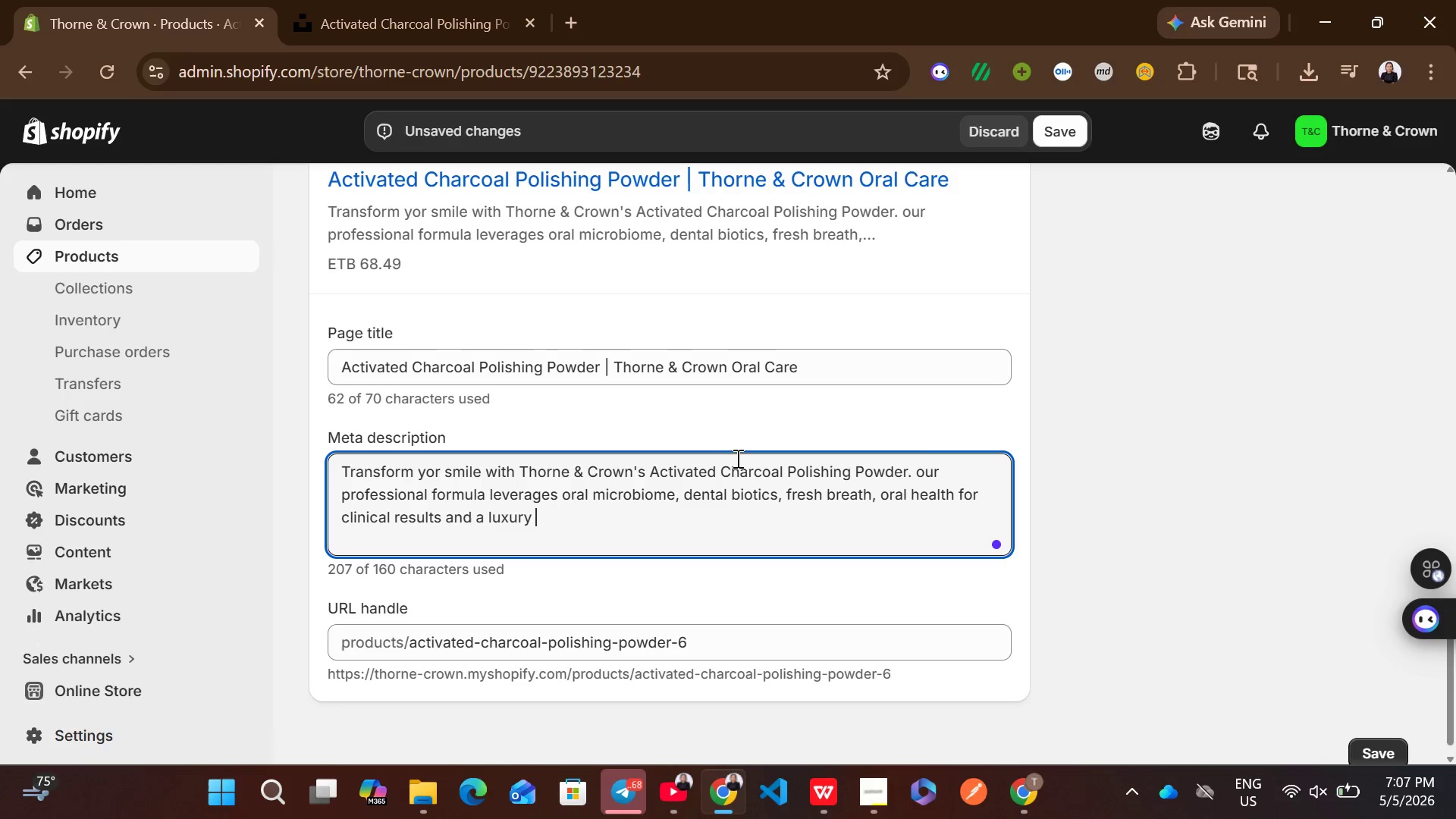 
type(whitening experience.)
 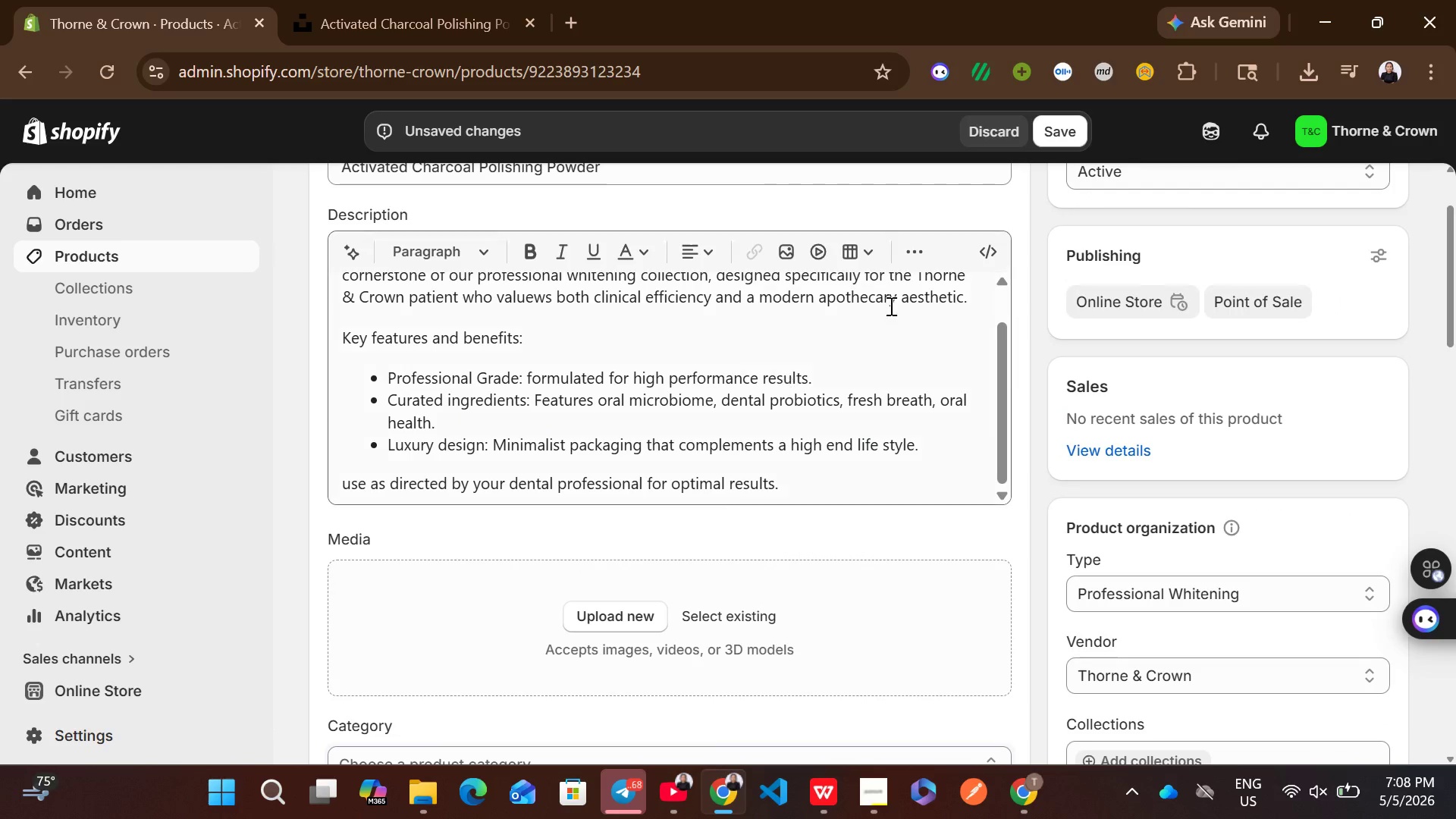 
wait(7.22)
 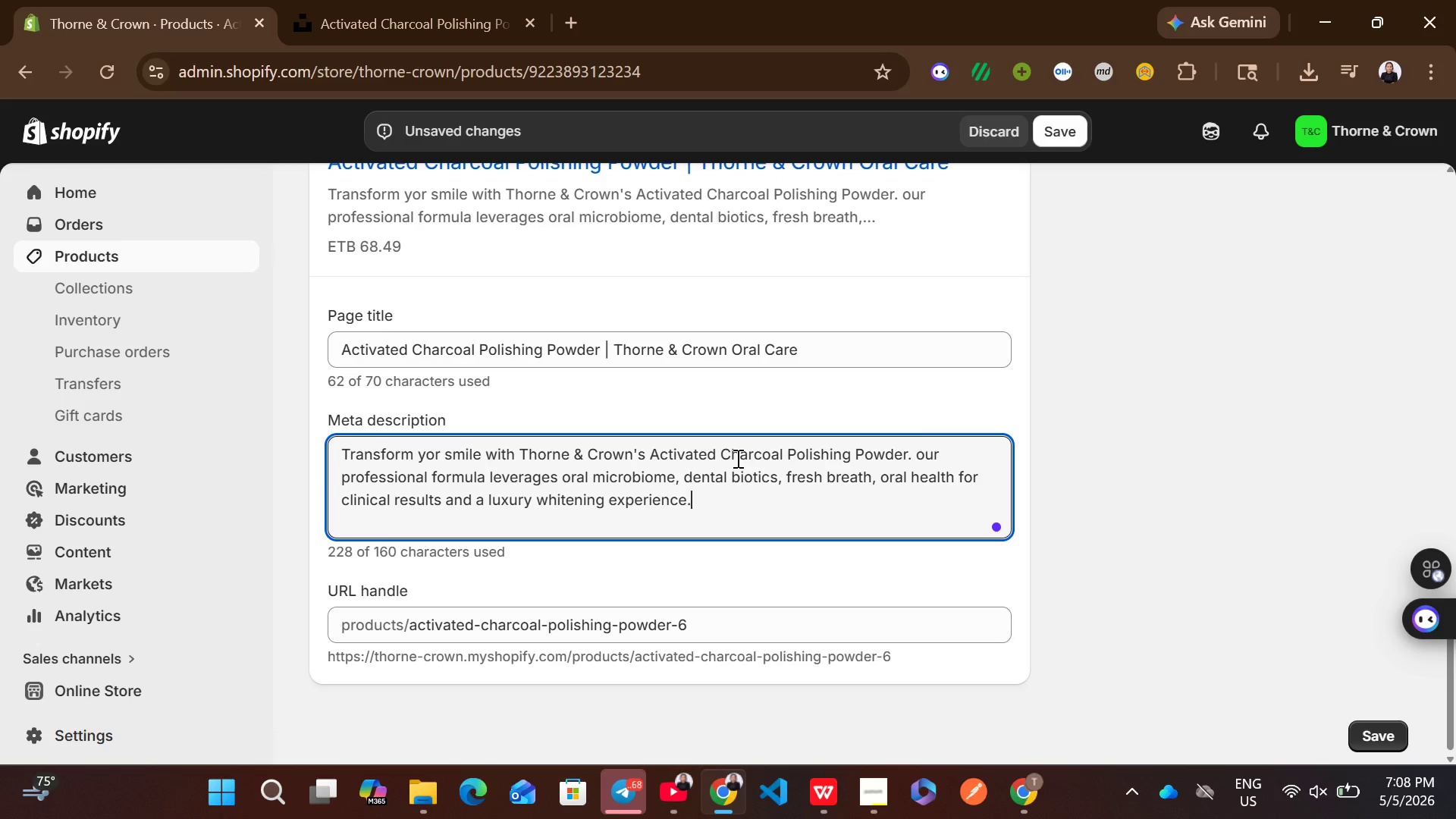 
left_click([1300, 67])
 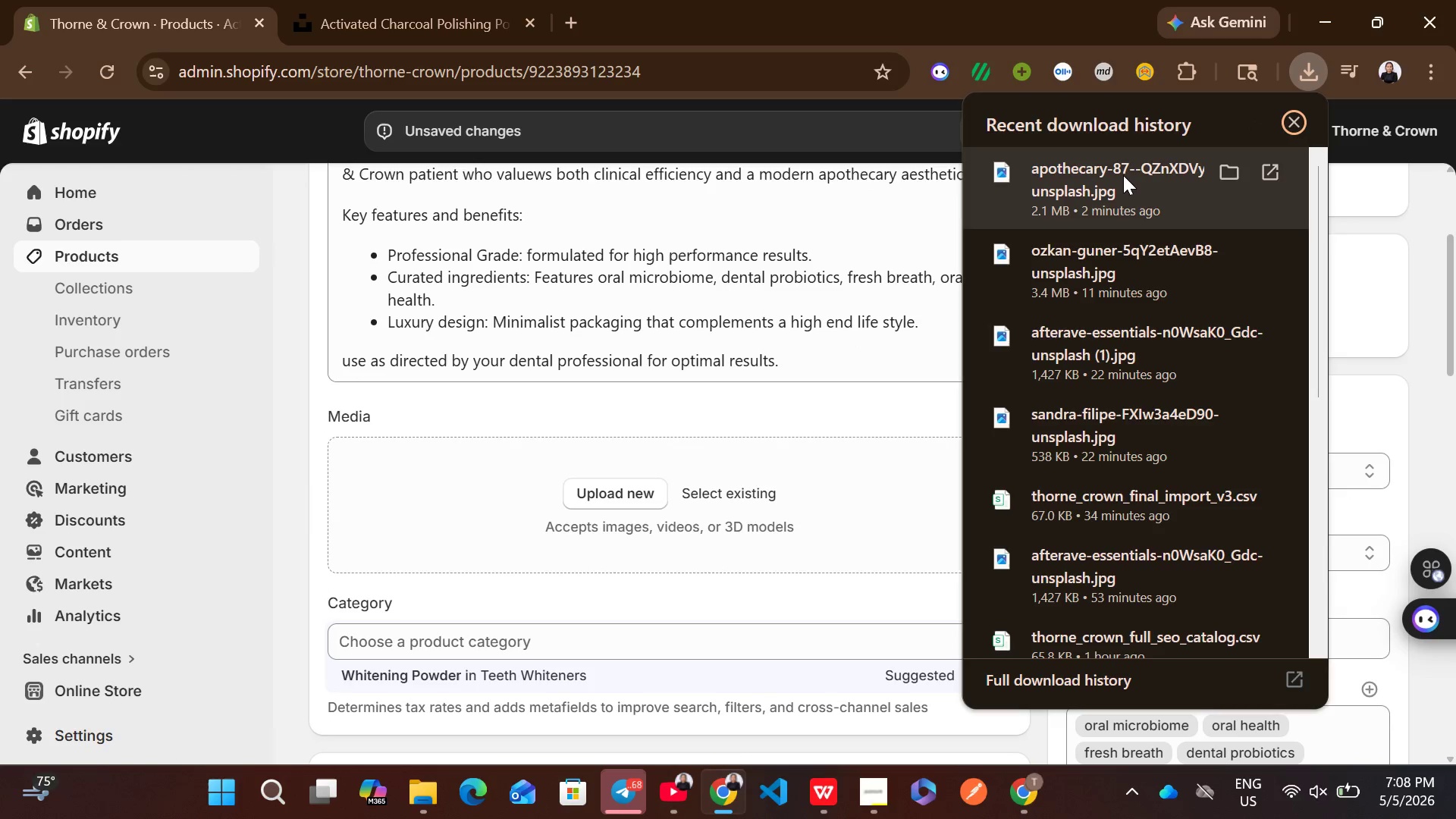 
left_click_drag(start_coordinate=[1122, 175], to_coordinate=[789, 507])
 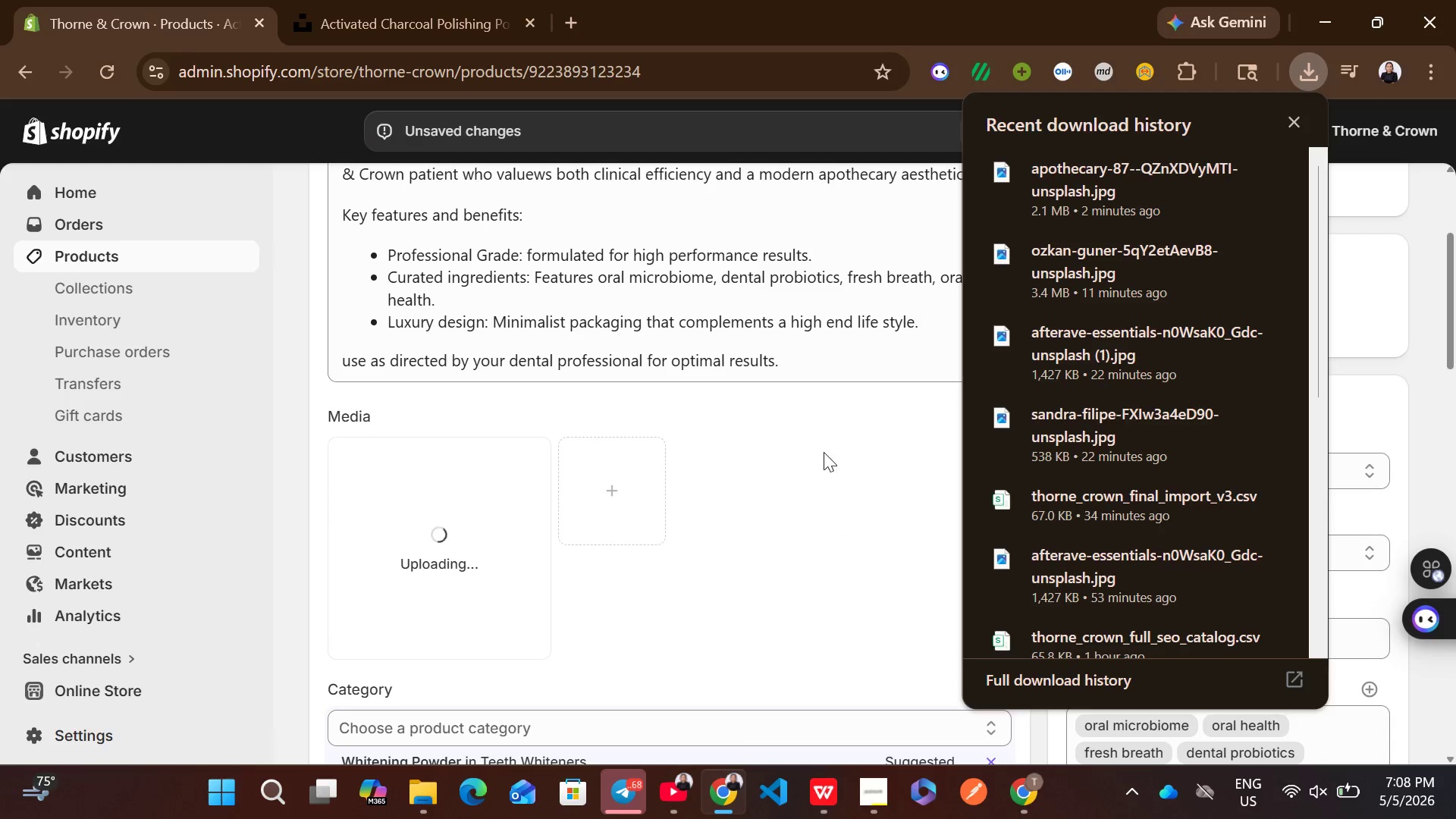 
left_click([830, 445])
 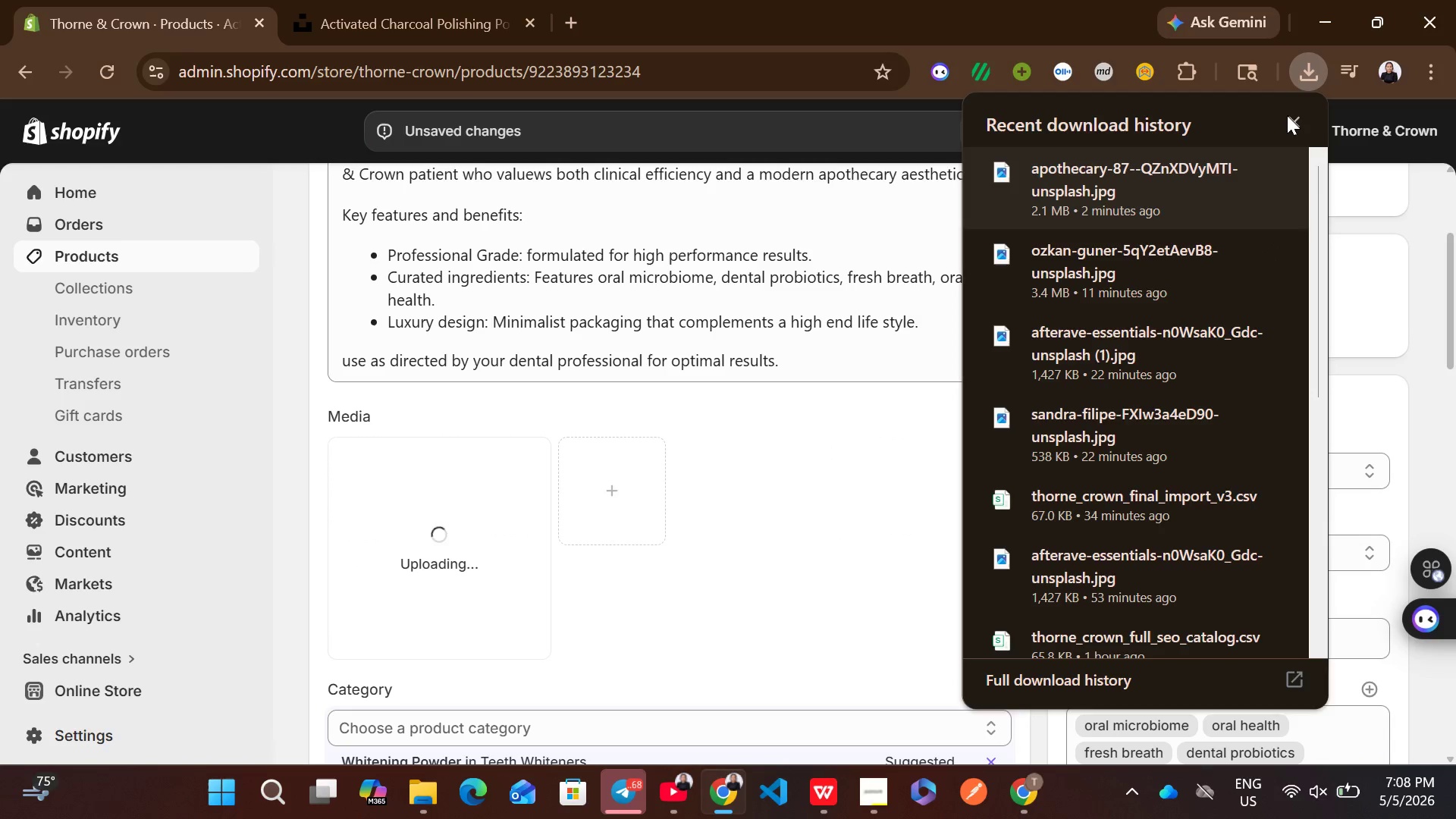 
left_click([1296, 115])
 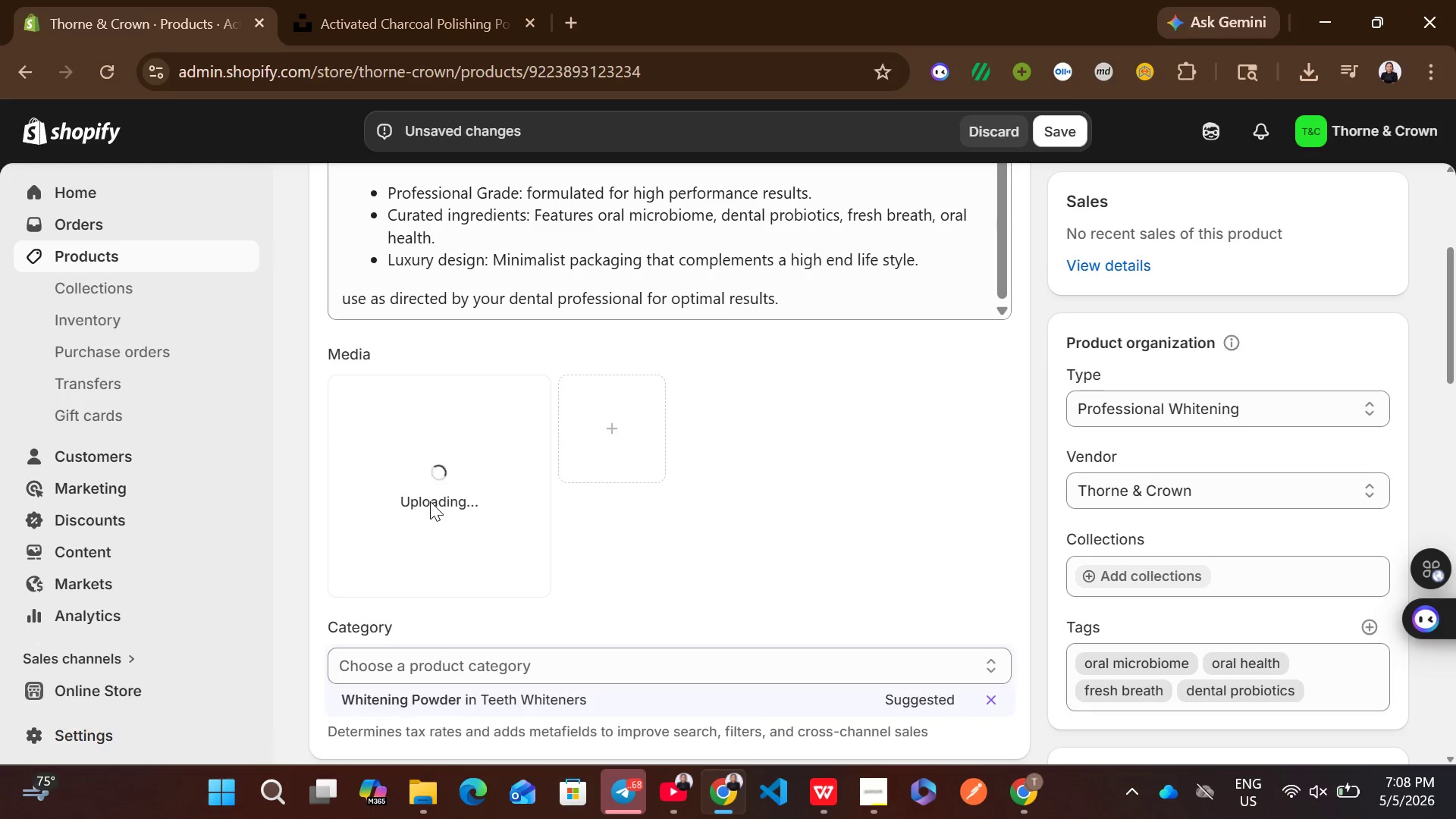 
left_click([528, 704])
 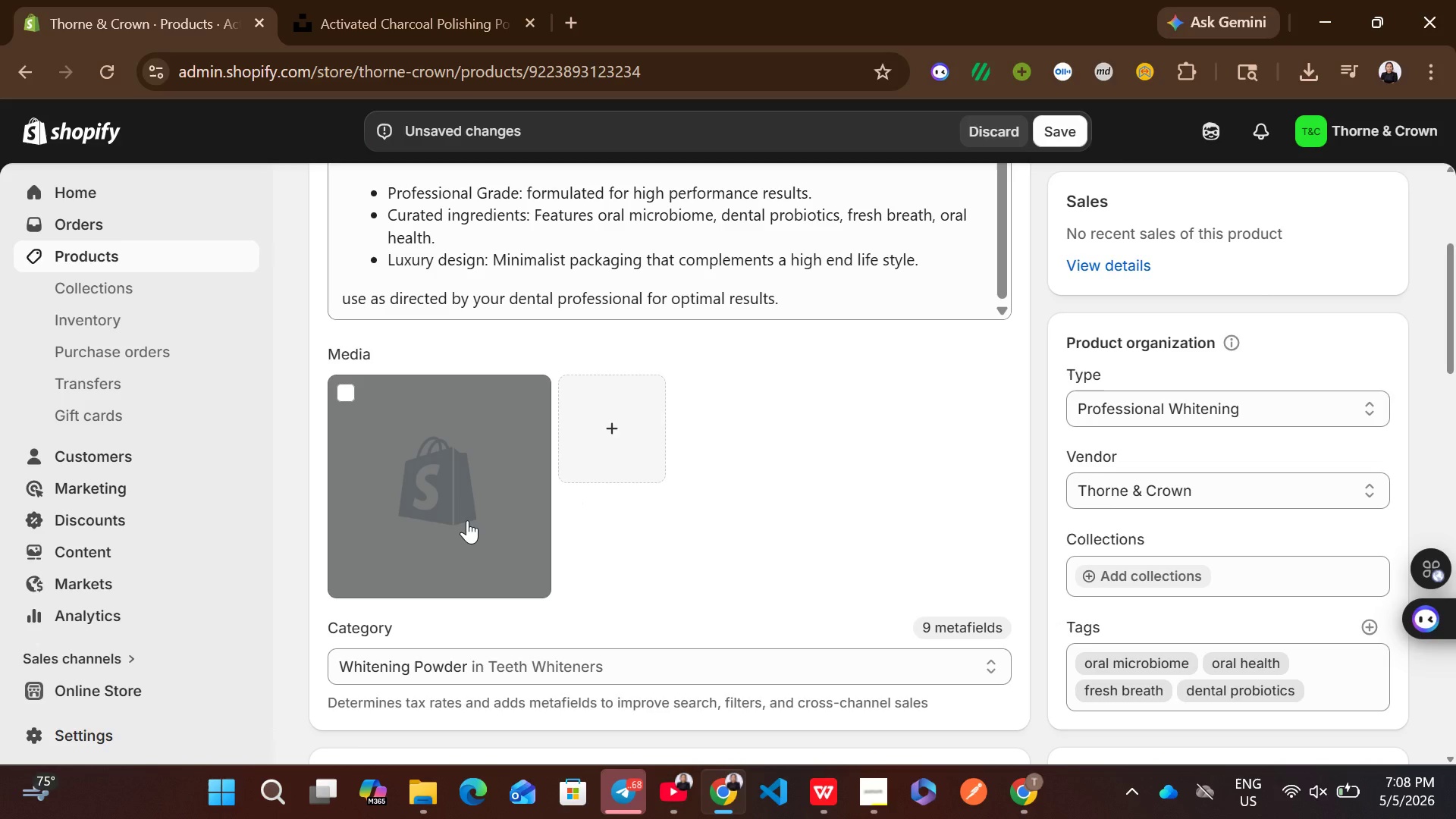 
wait(12.47)
 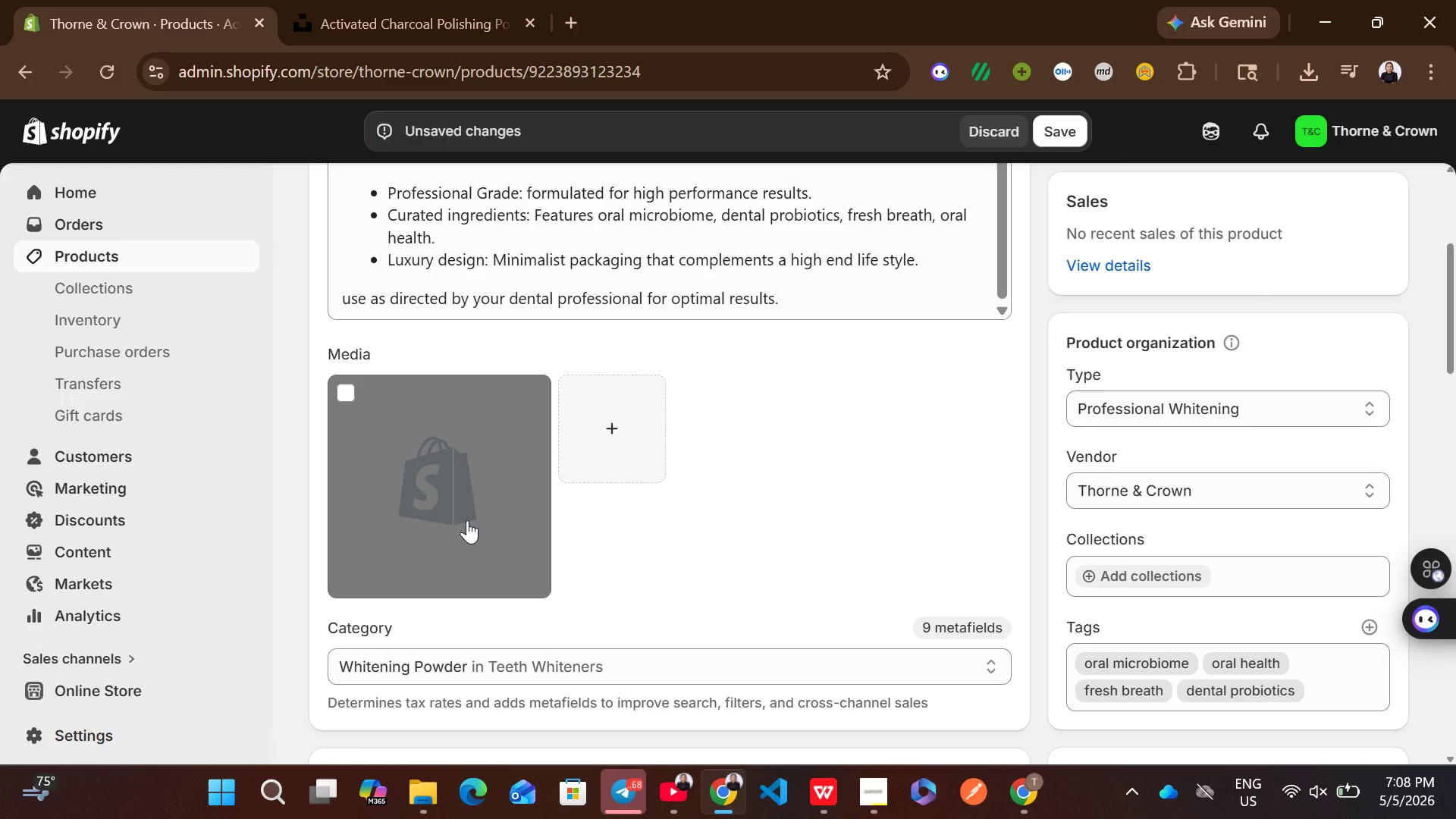 
left_click([453, 526])
 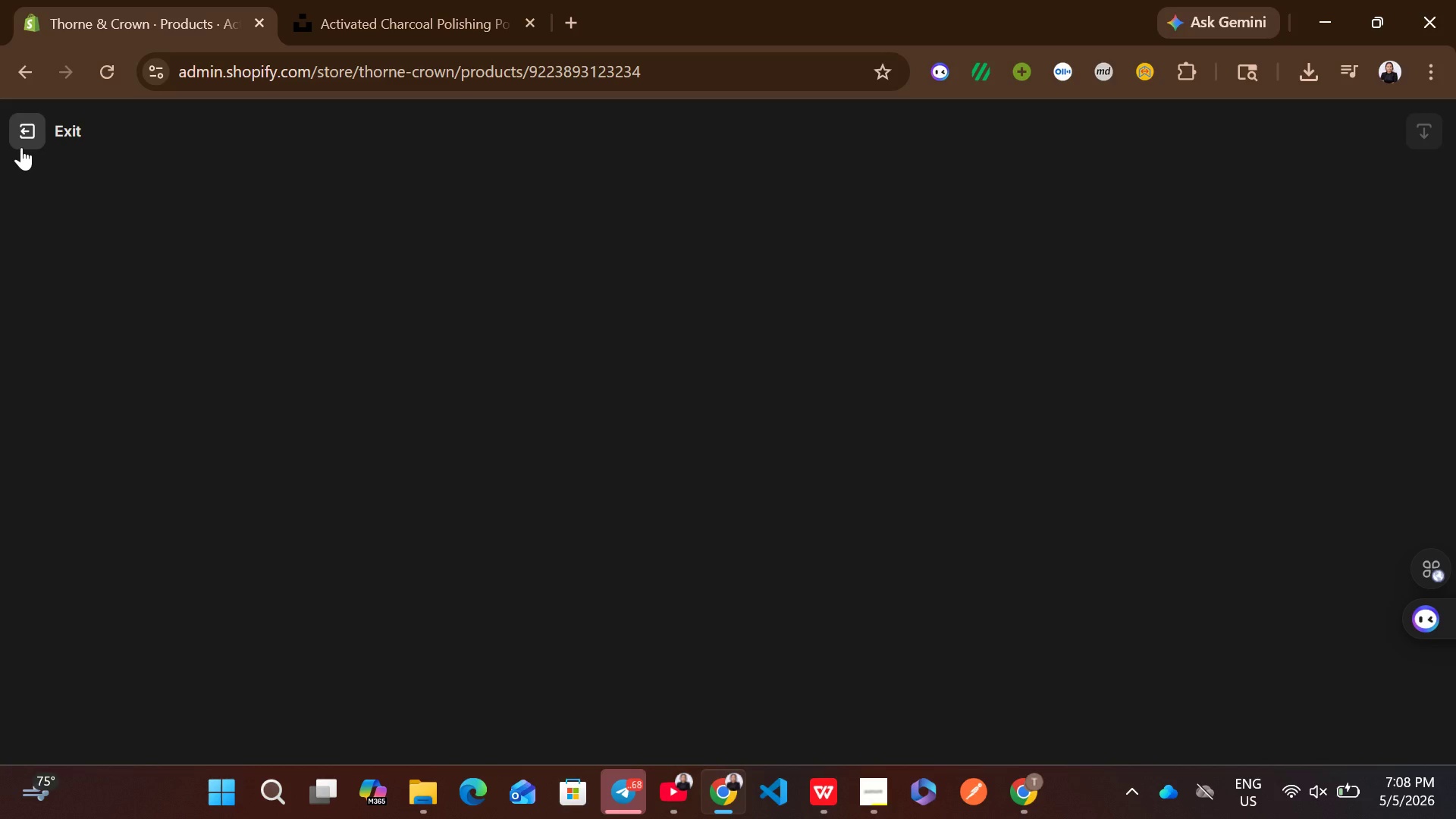 
wait(5.66)
 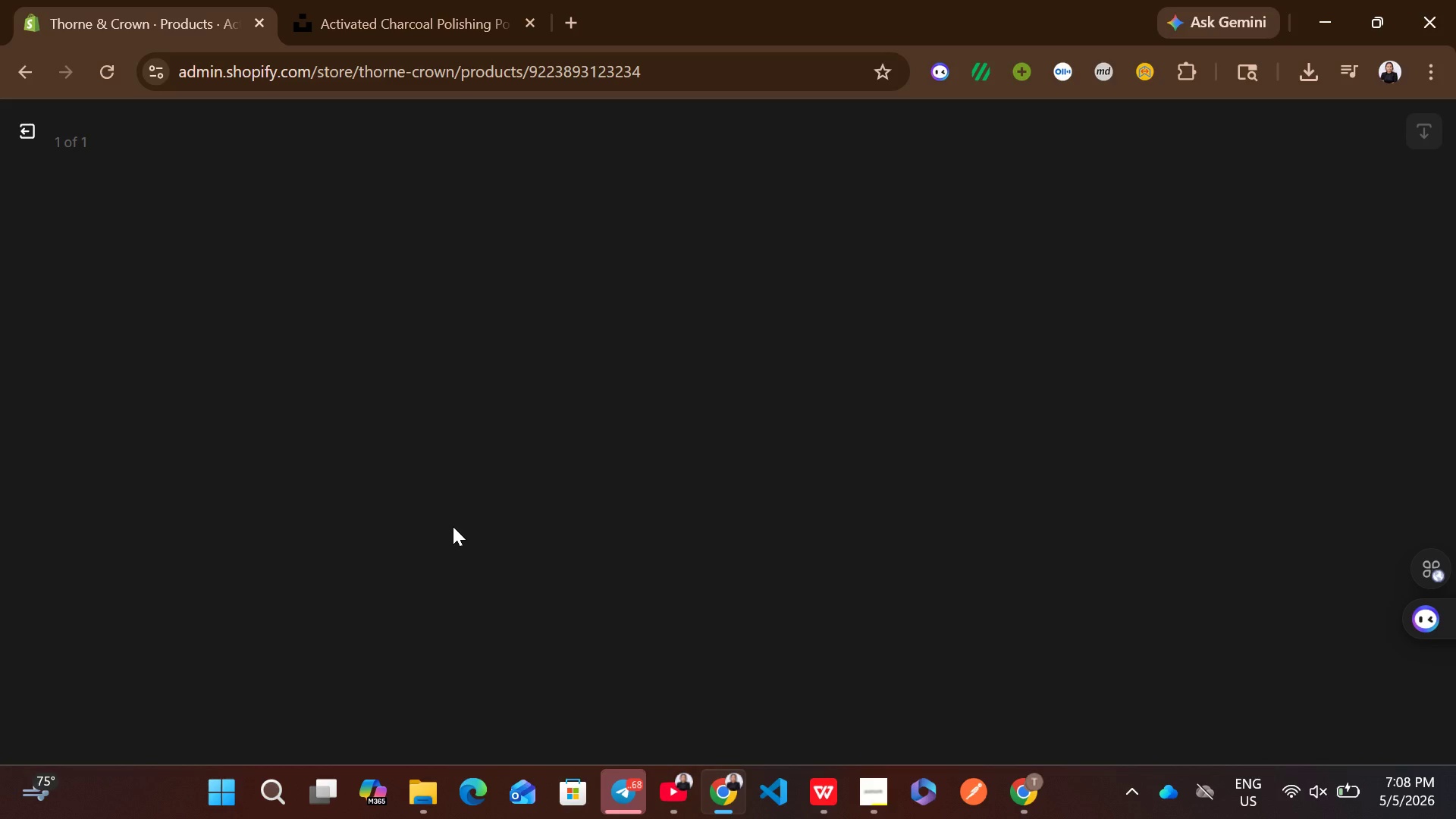 
left_click([21, 147])
 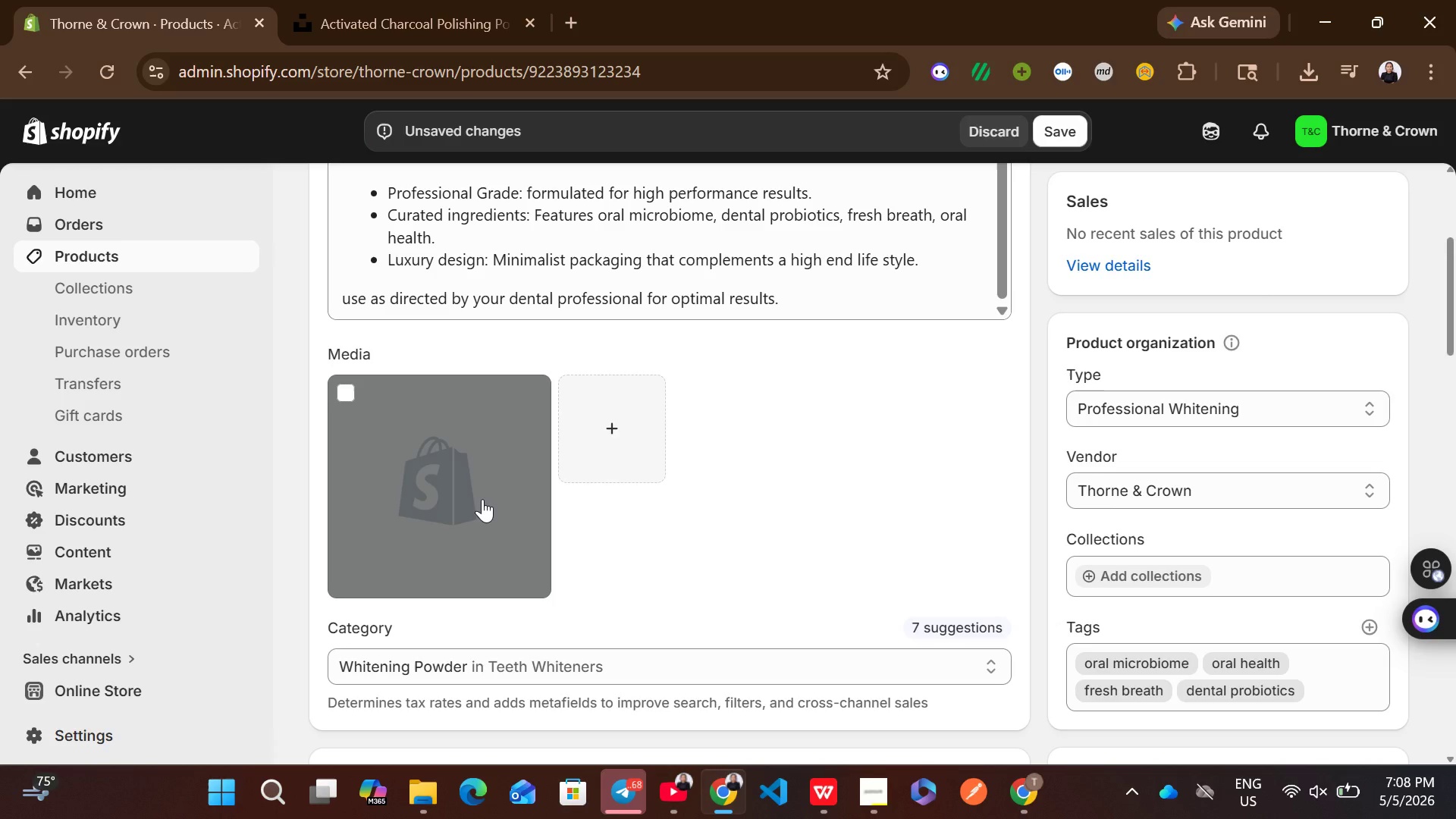 
left_click([482, 499])
 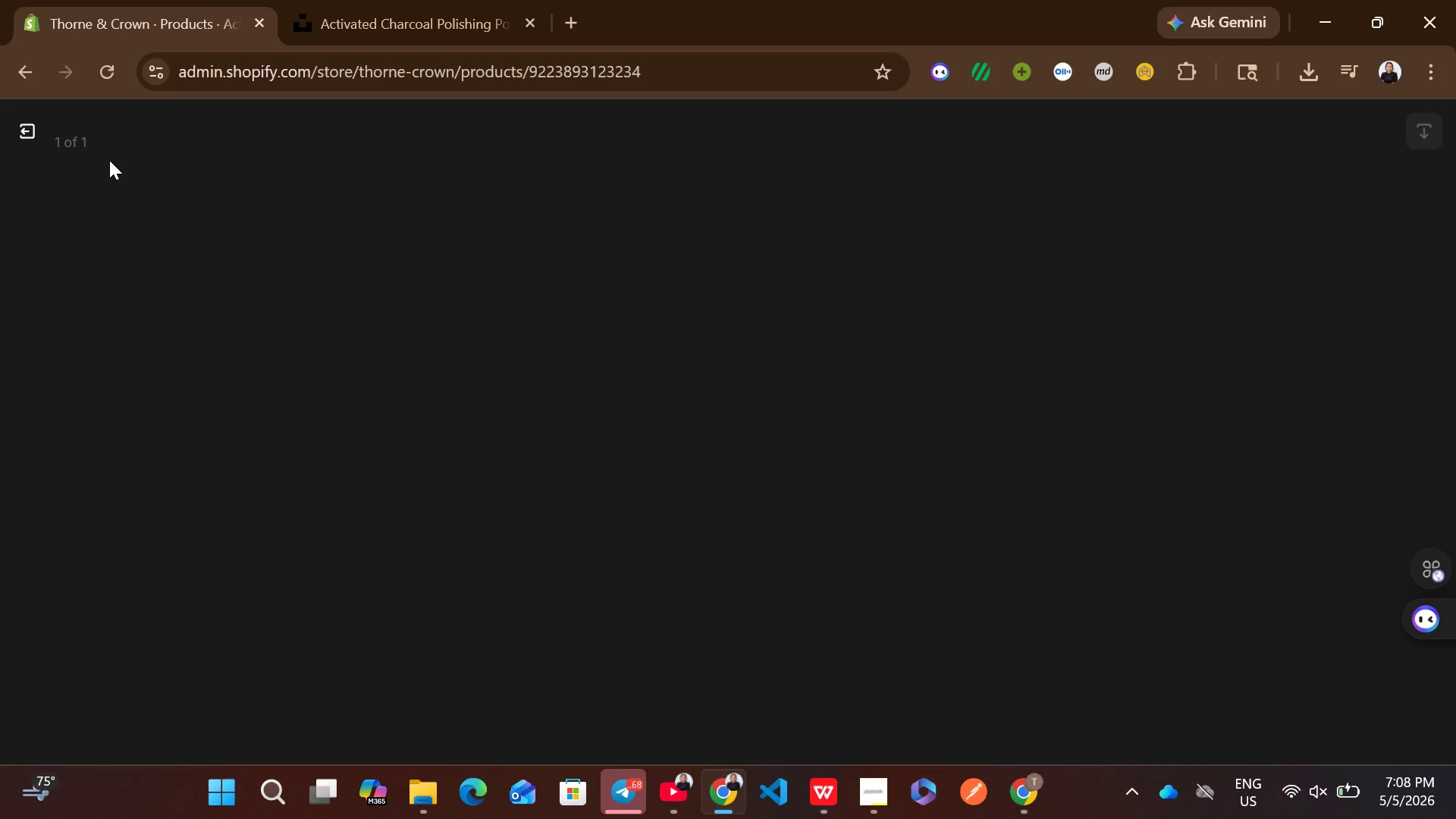 
left_click([109, 160])
 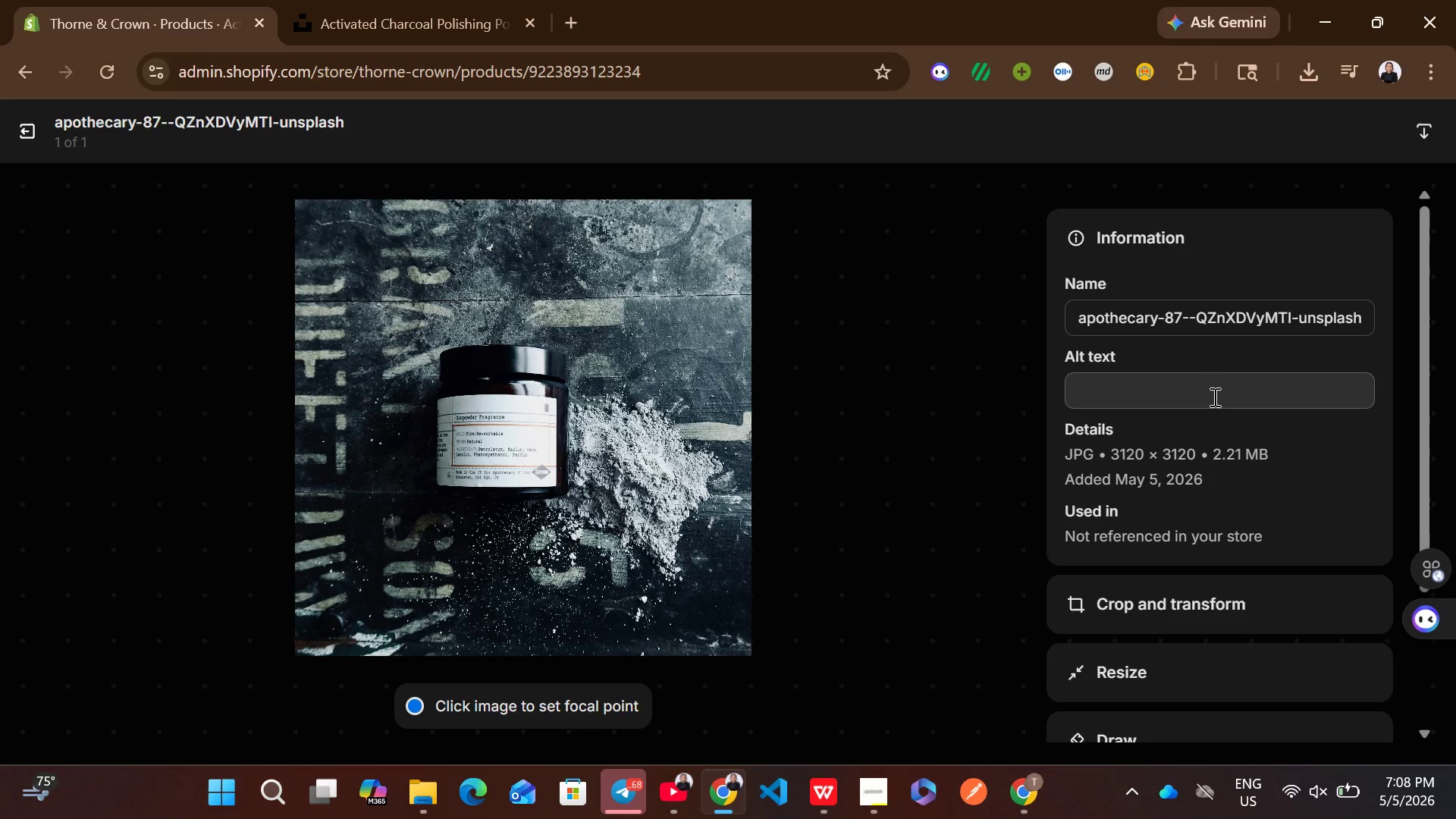 
left_click([1216, 394])
 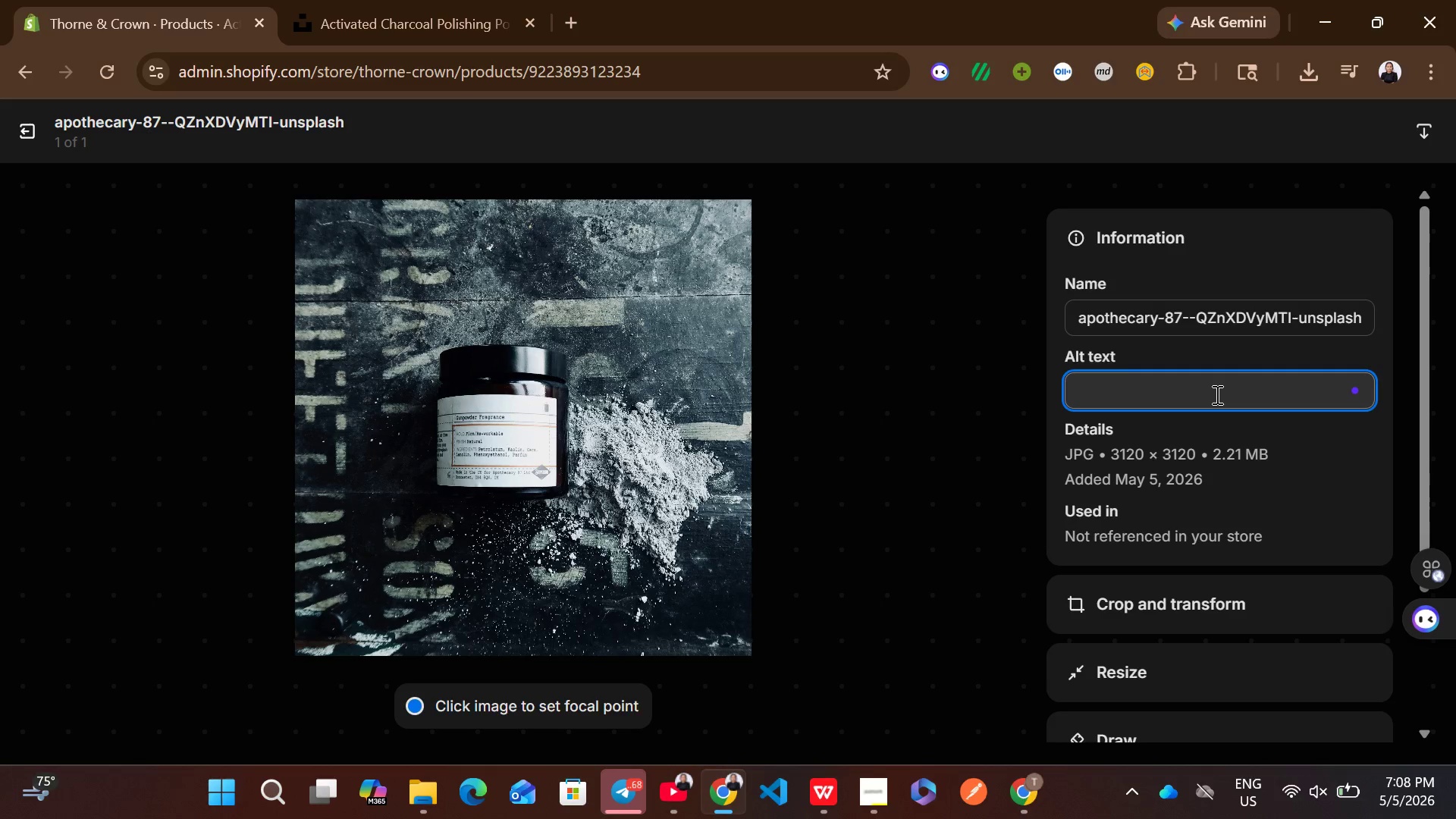 
wait(6.44)
 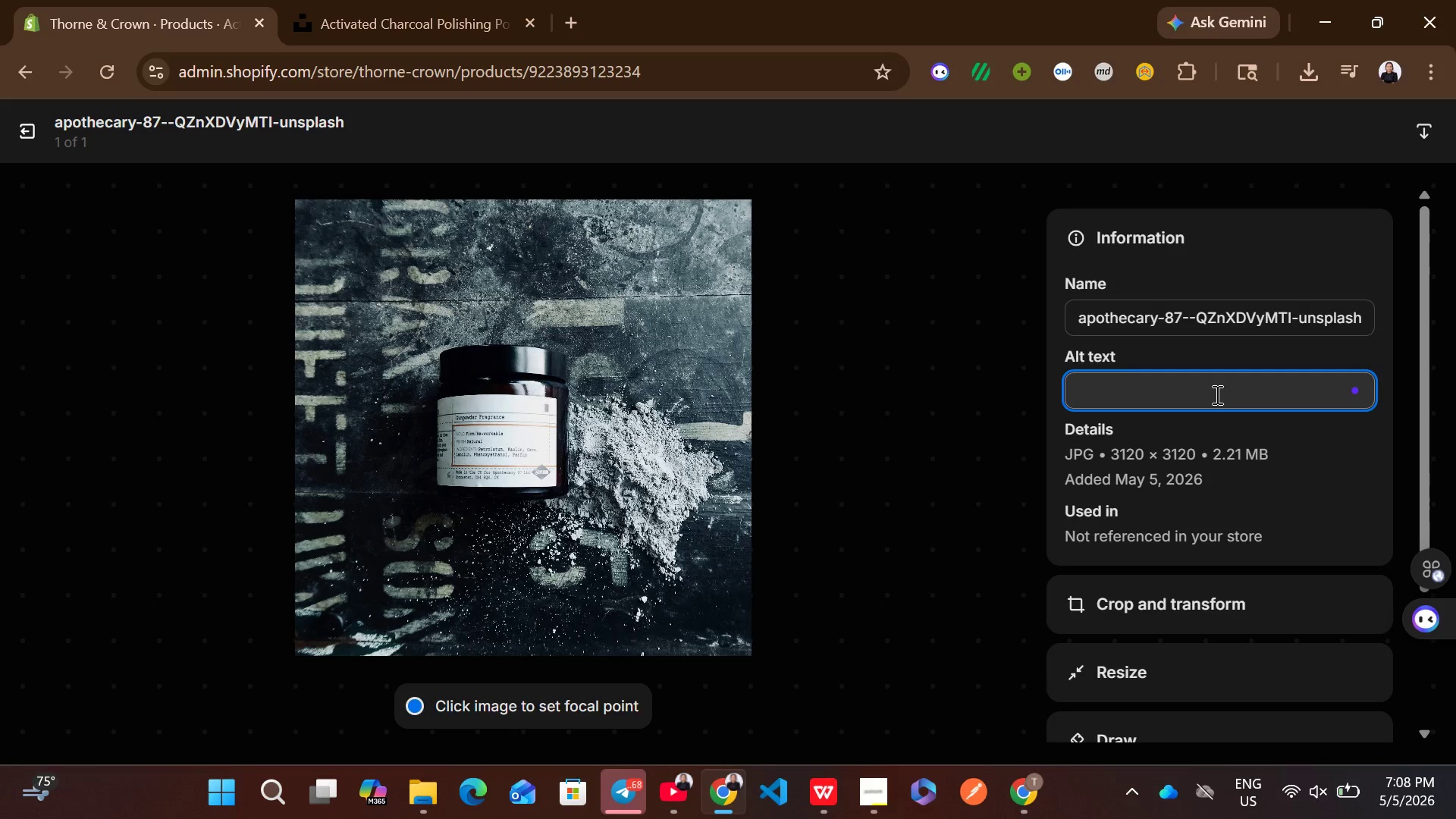 
key(Control+ControlLeft)
 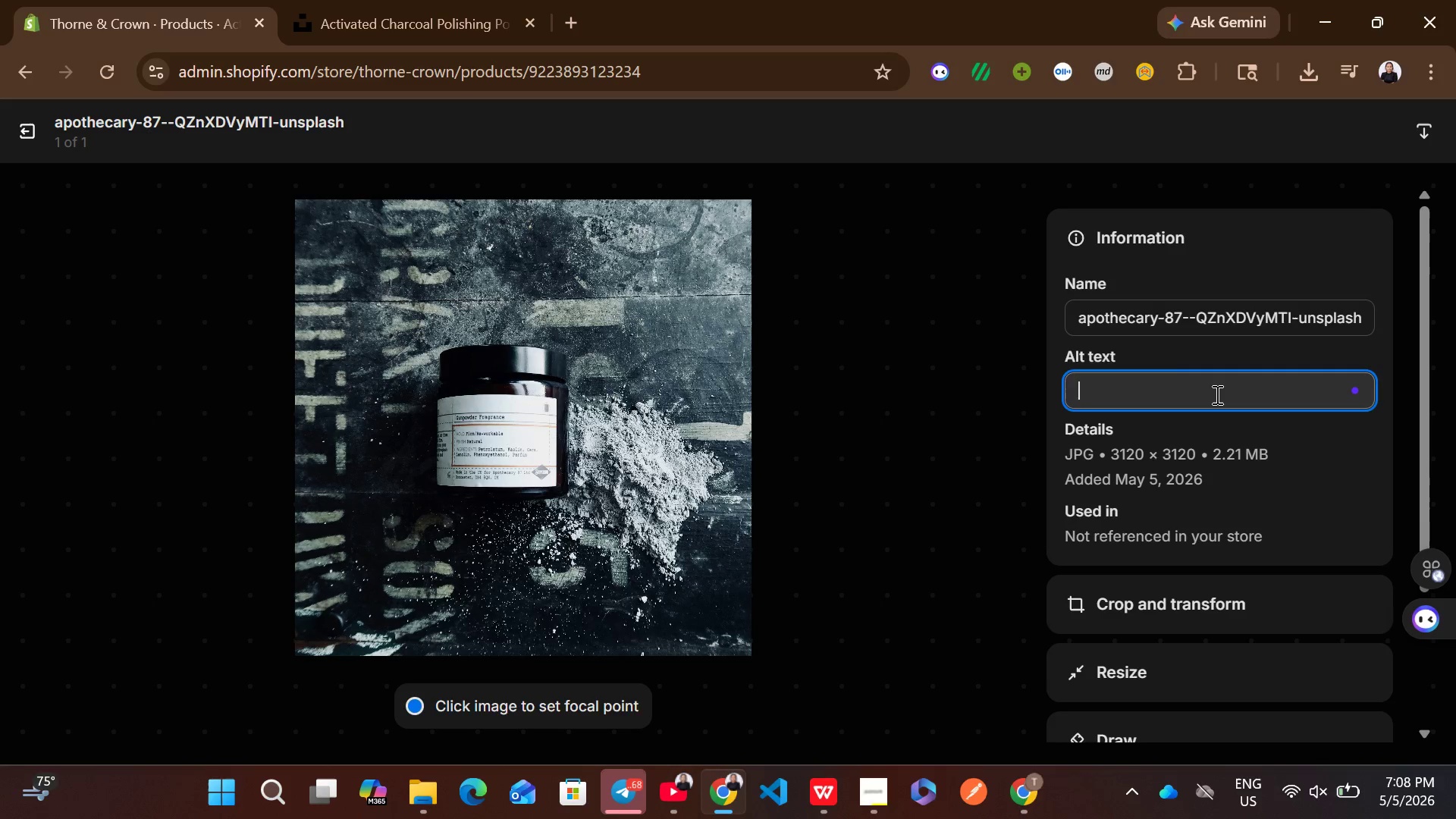 
key(Control+V)
 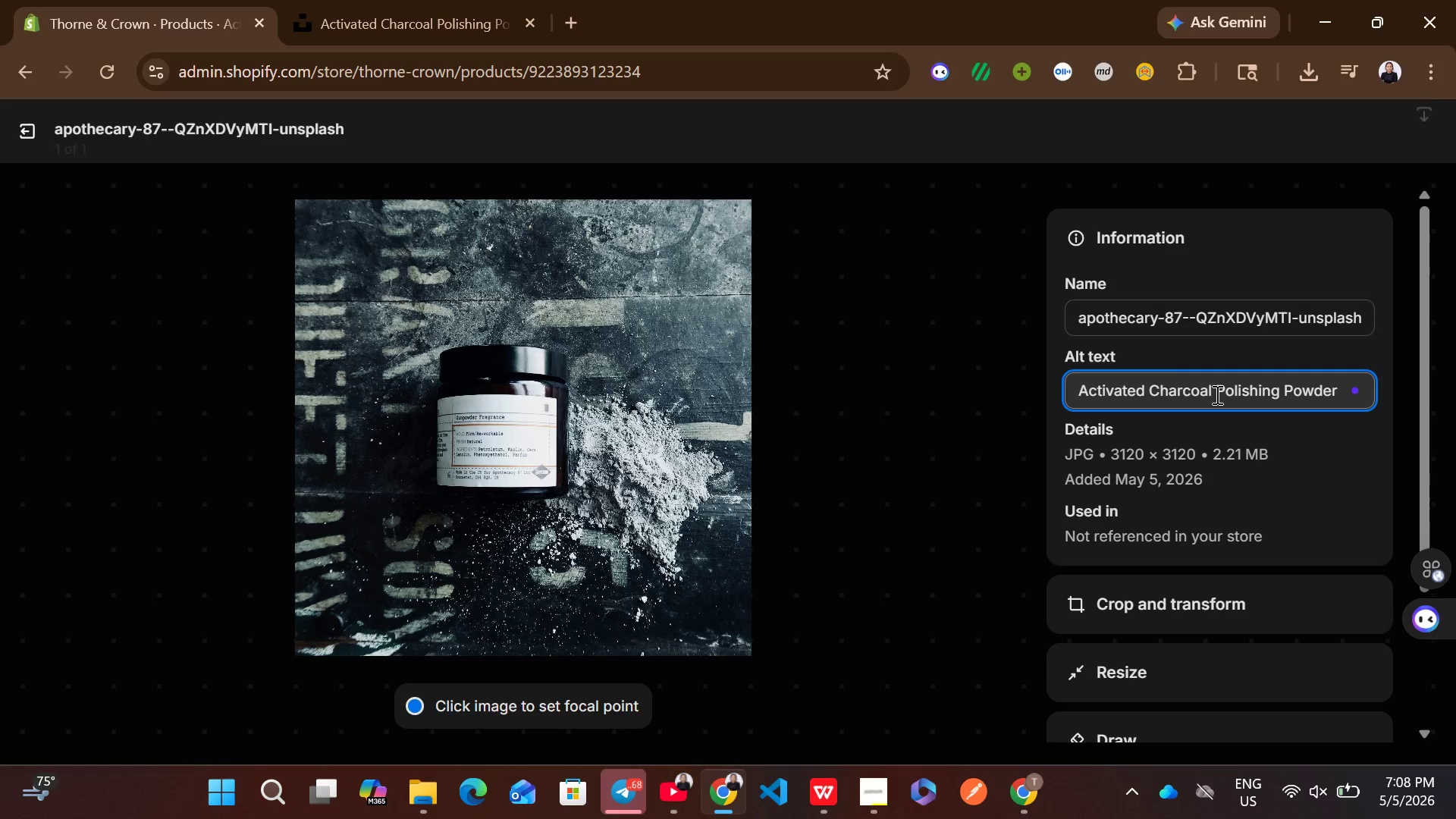 
type( - Thorne & Crown Luxury dental)
 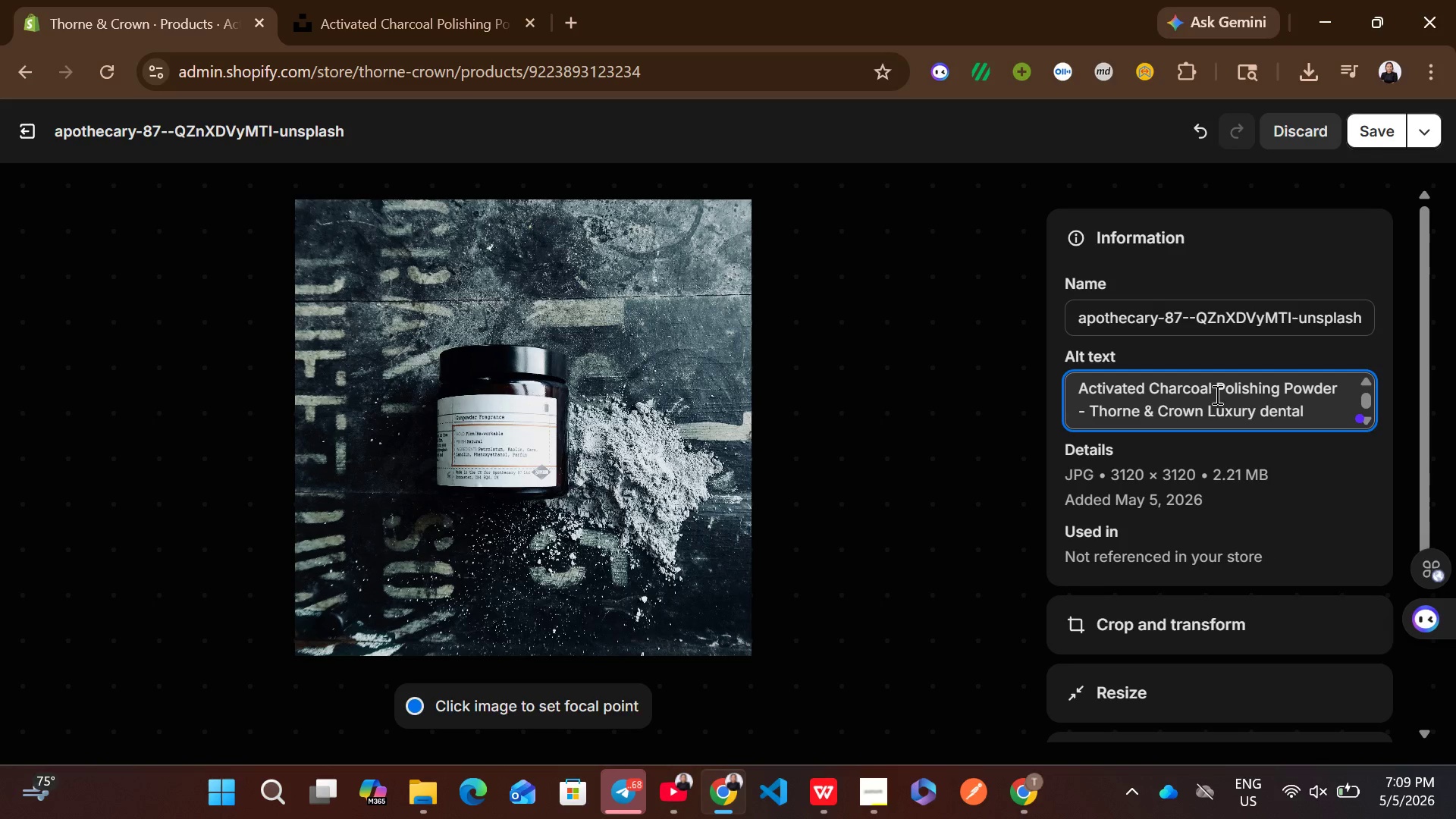 
left_click([1367, 136])
 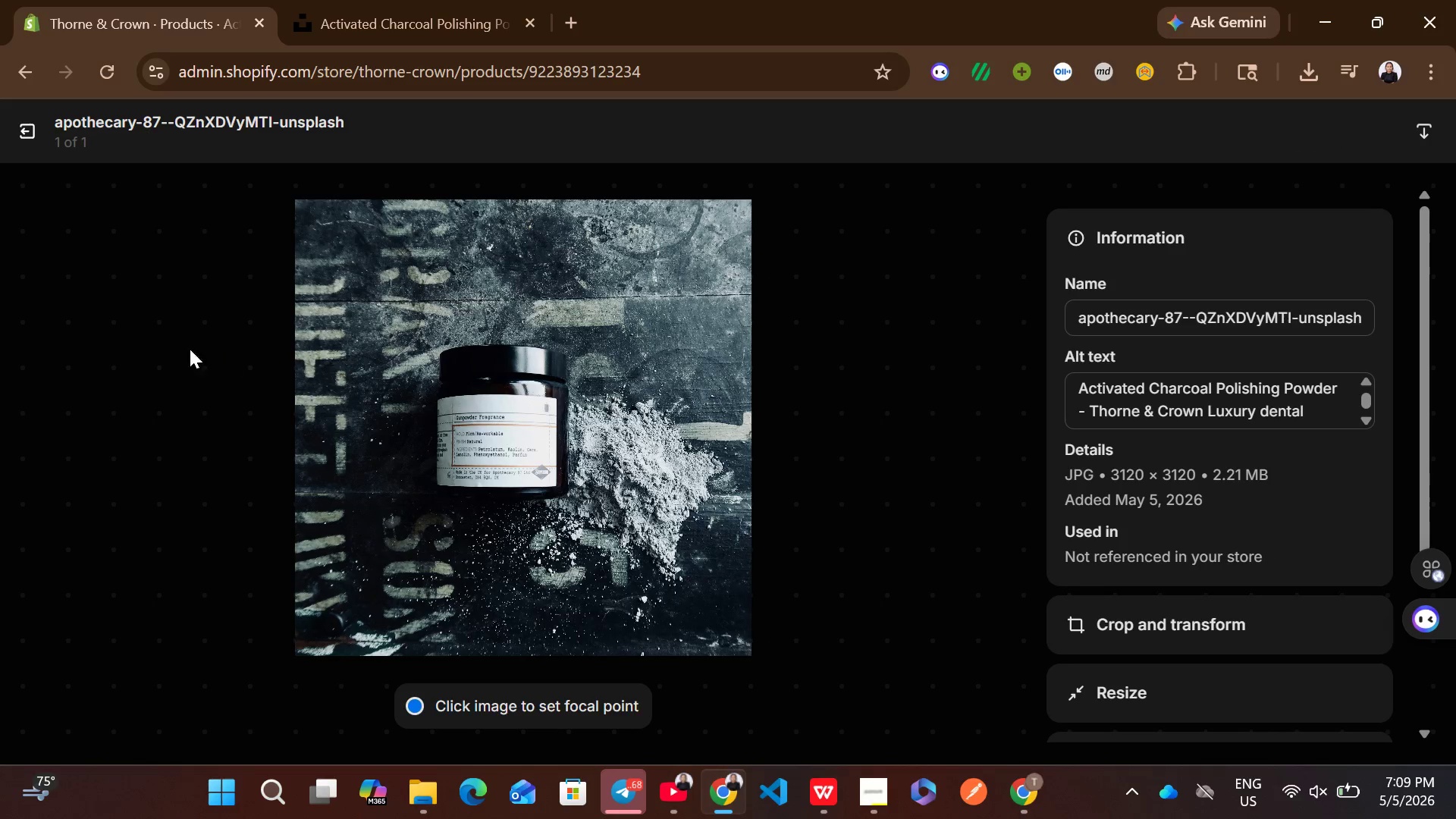 
left_click([6, 144])
 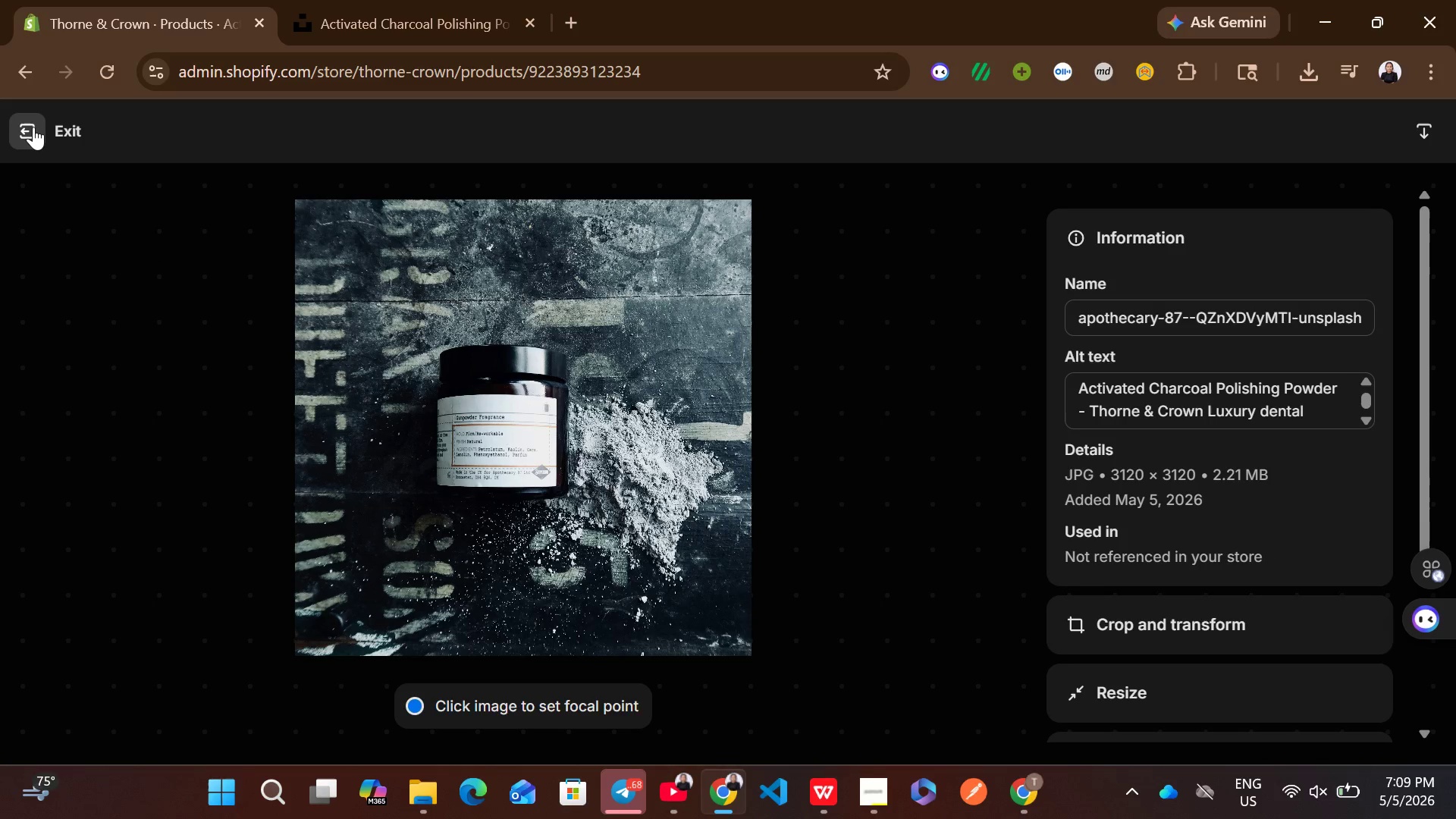 
left_click([33, 127])
 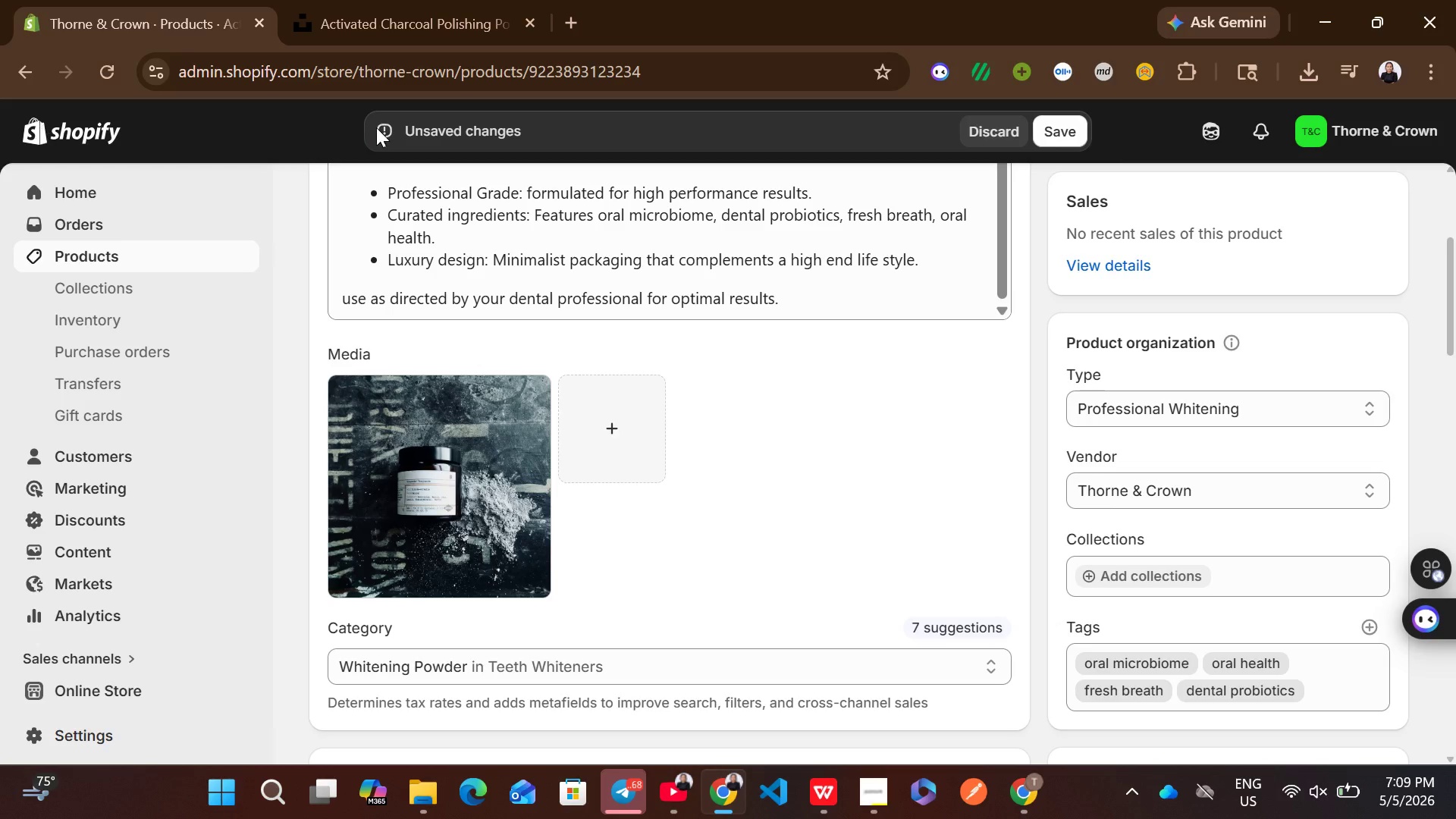 
mouse_move([876, 357])
 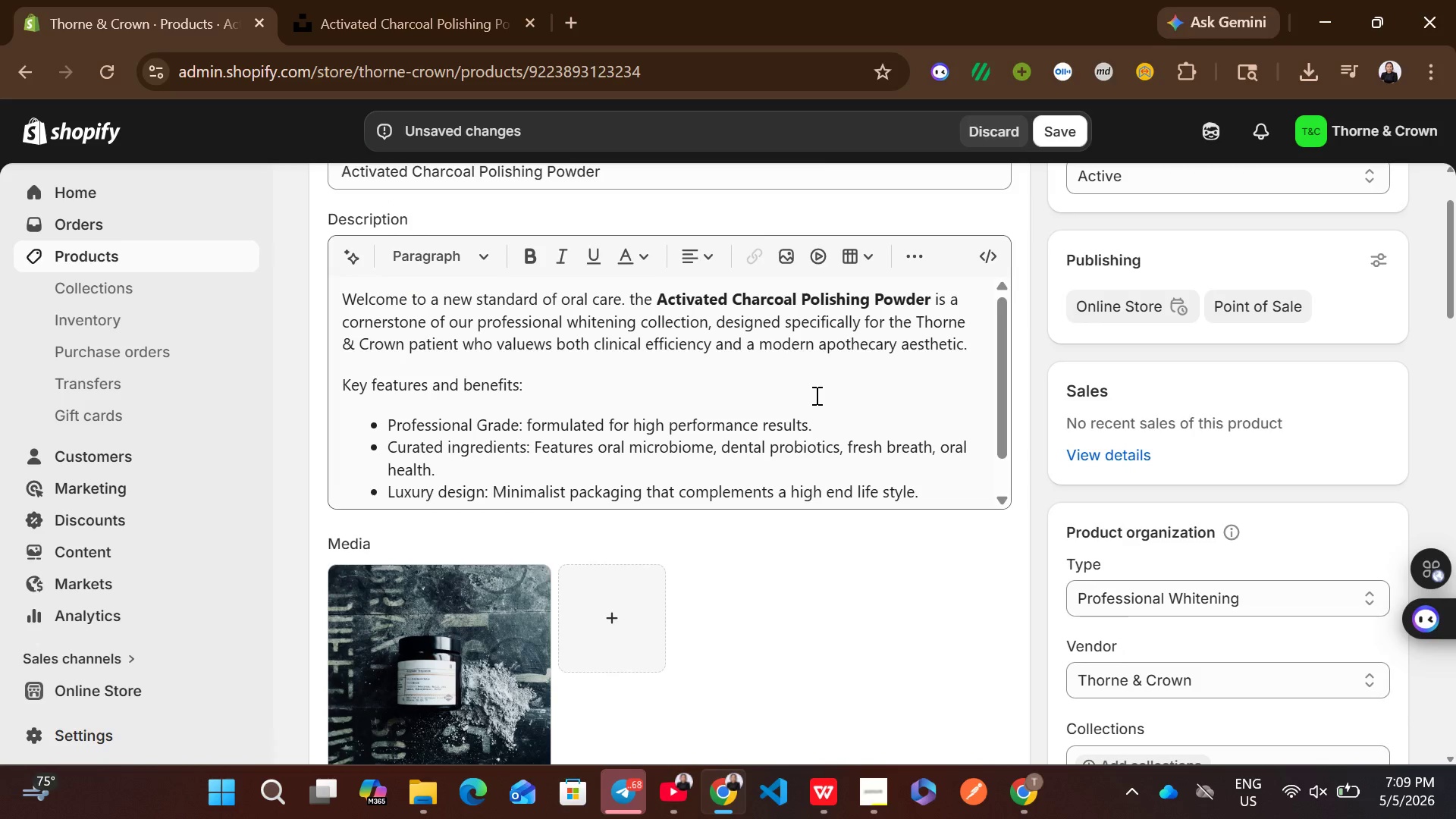 
left_click([815, 395])
 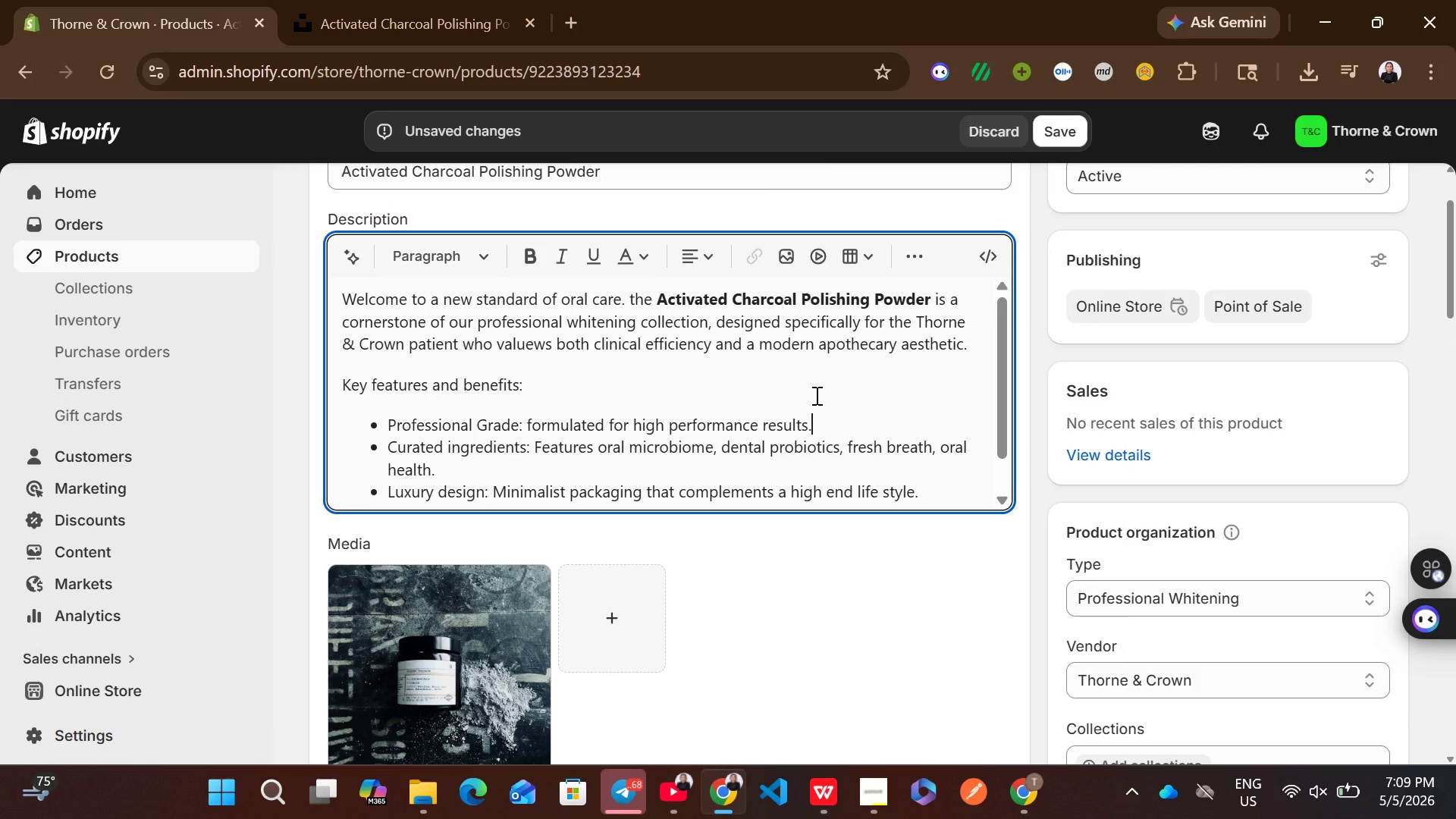 
key(Control+A)
 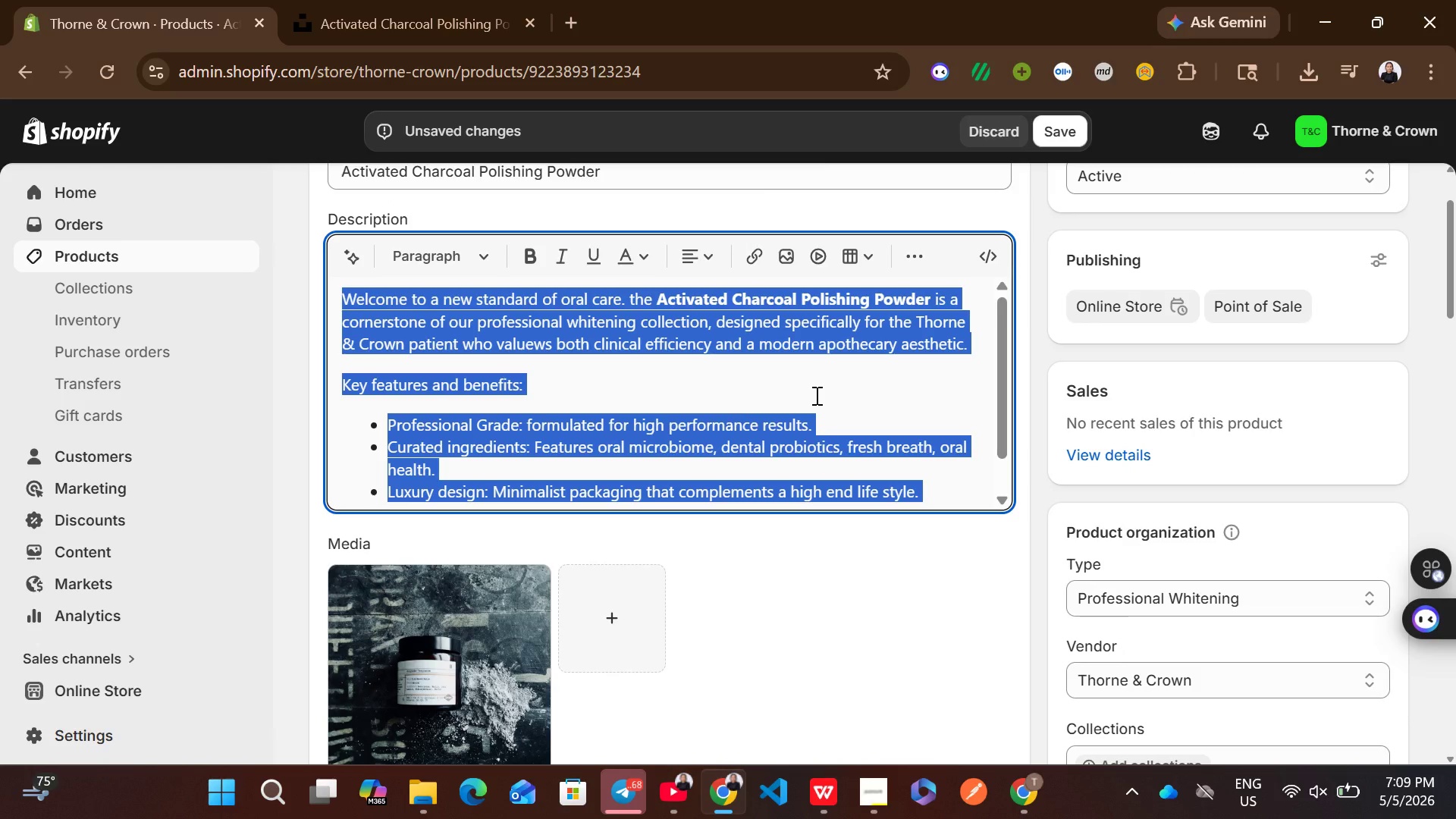 
key(Control+C)
 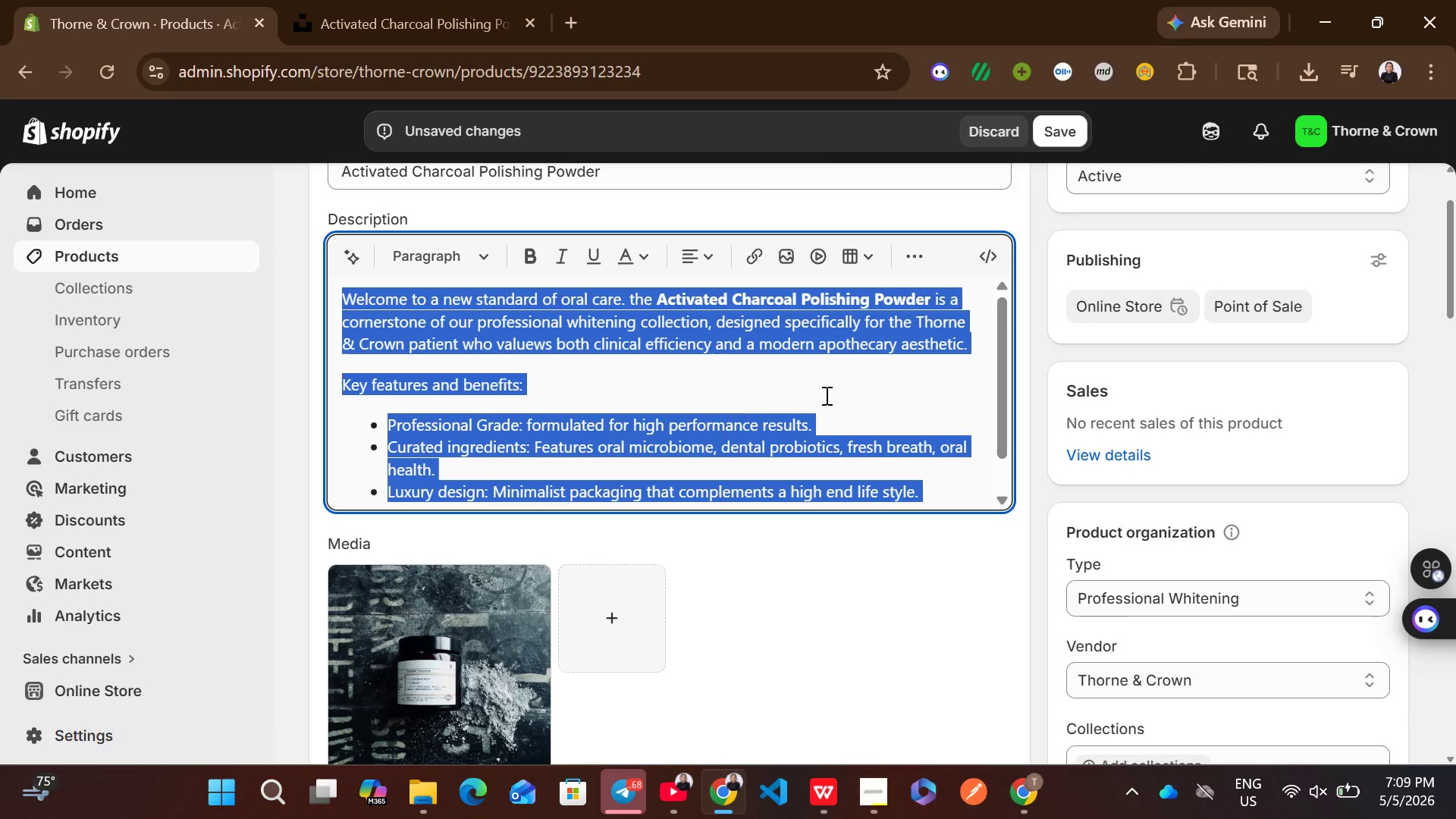 
left_click([825, 395])
 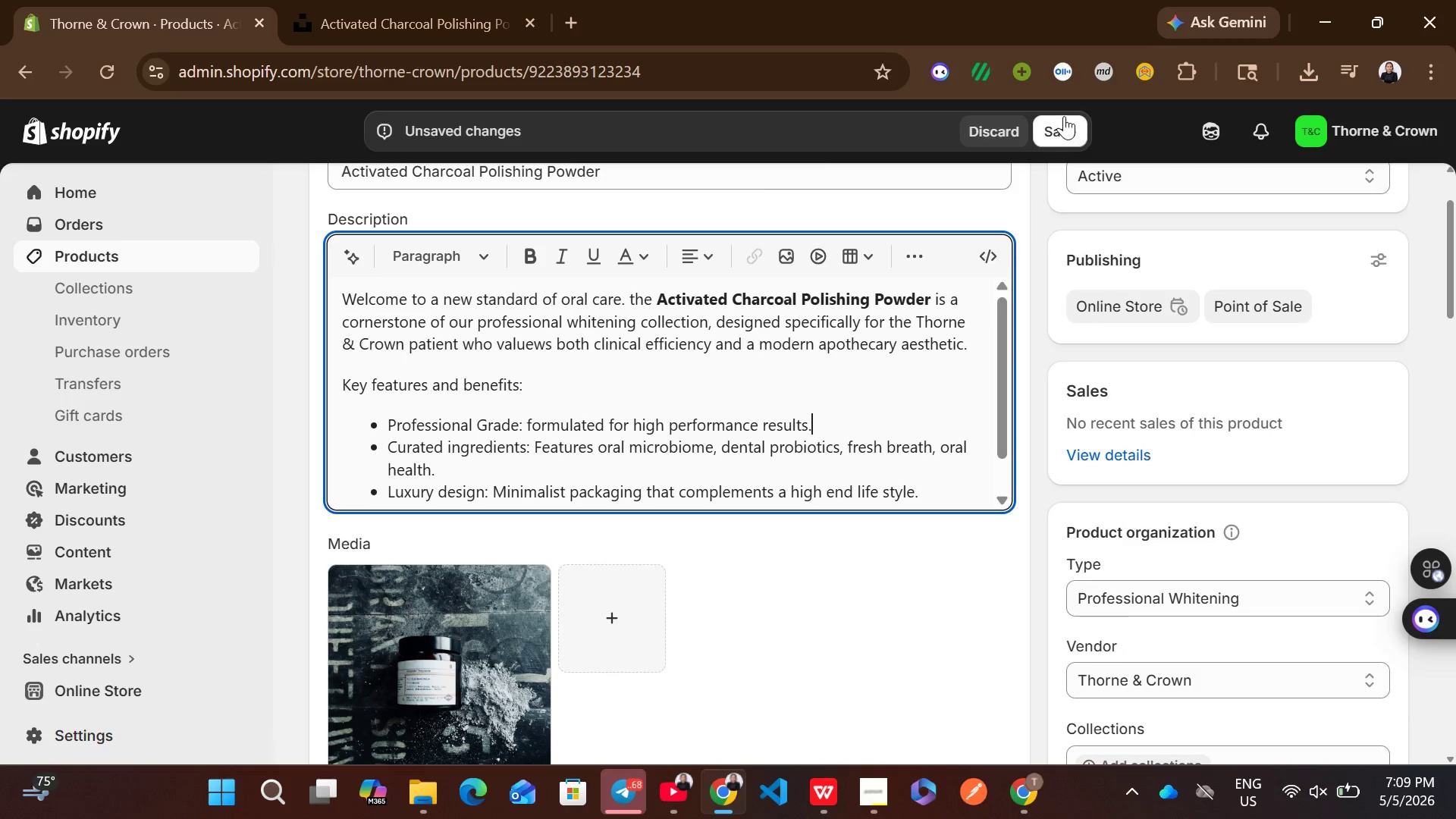 
left_click([1064, 116])
 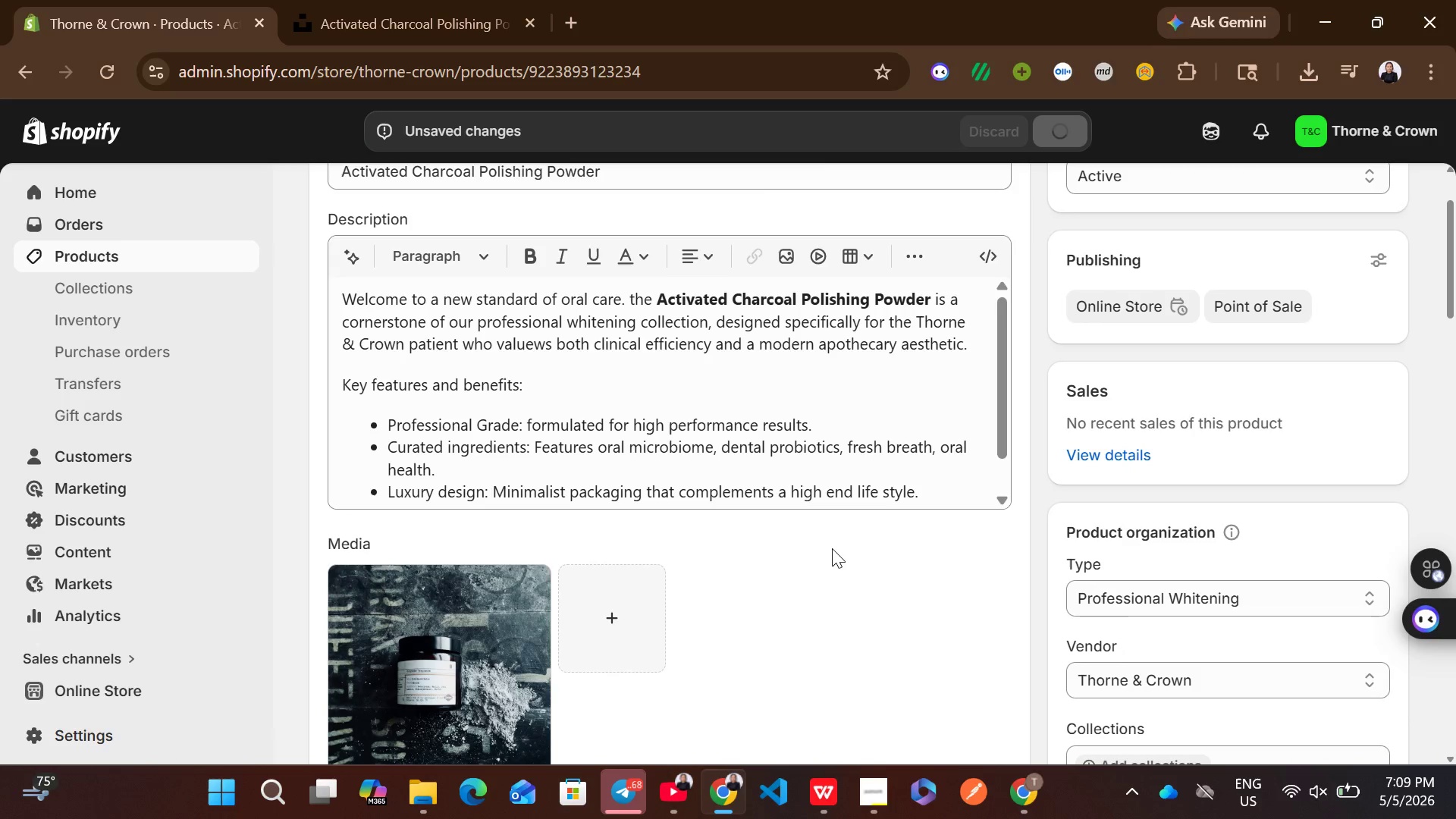 
left_click([872, 783])